 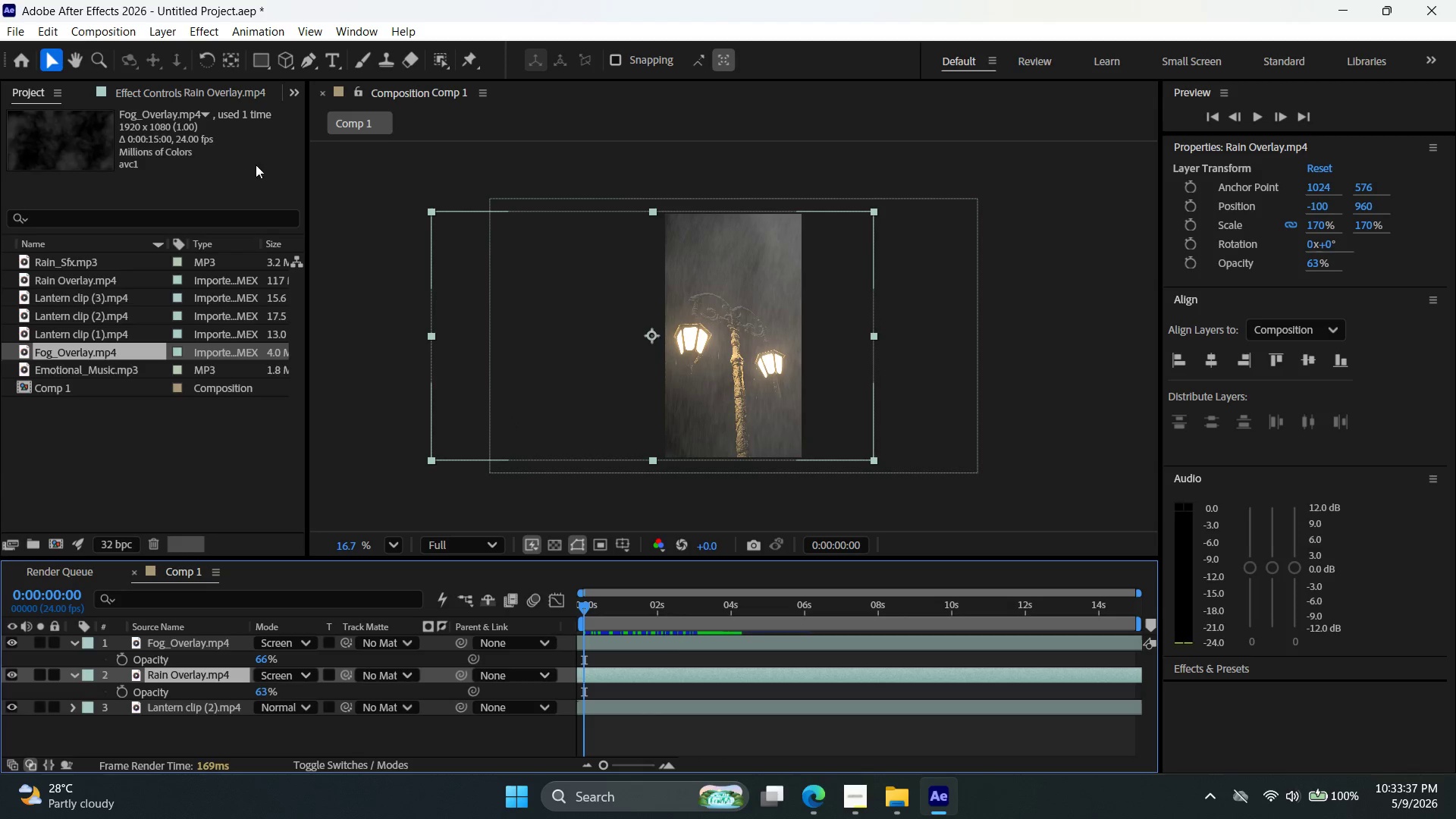 
left_click([202, 31])
 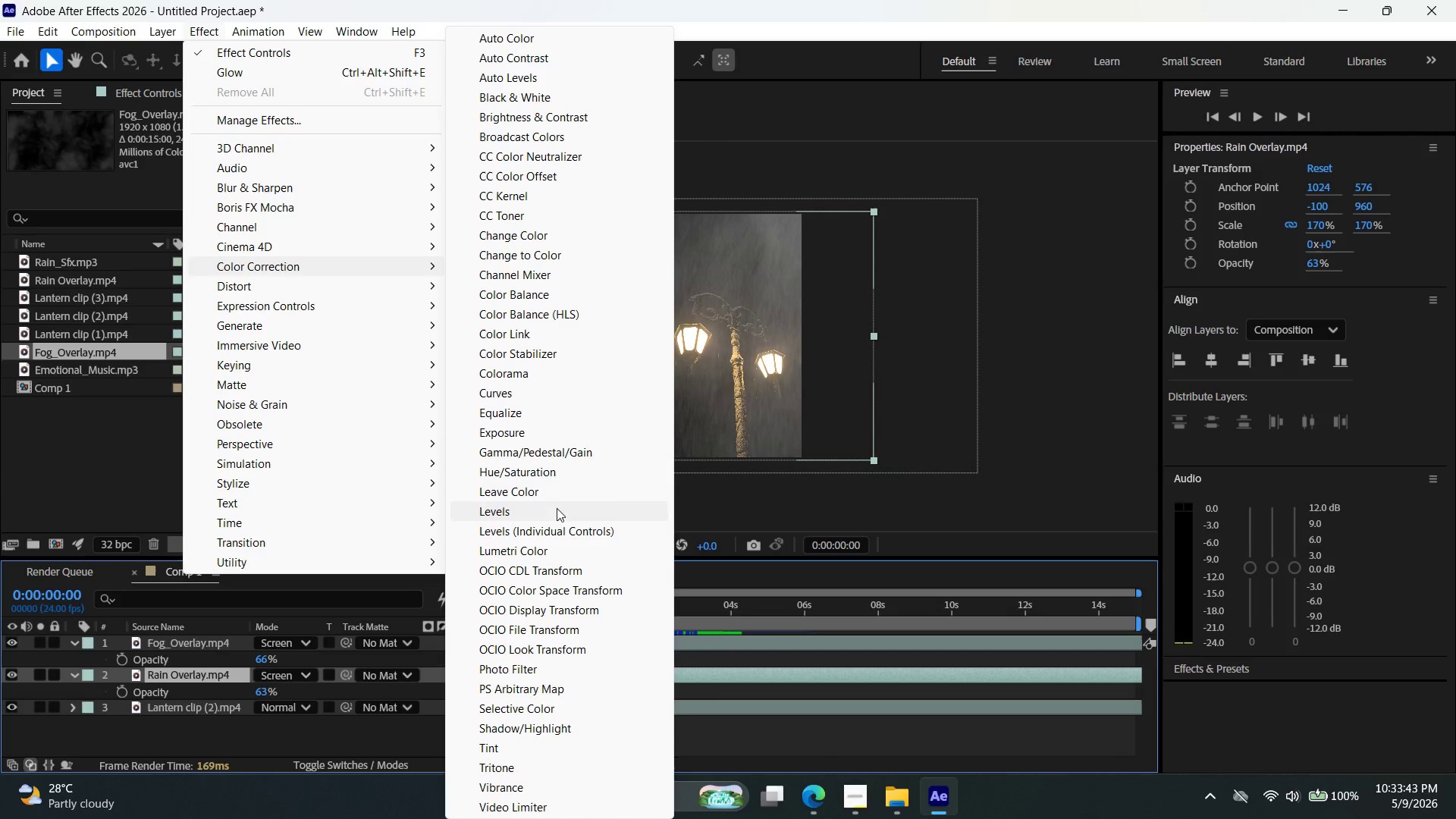 
wait(7.08)
 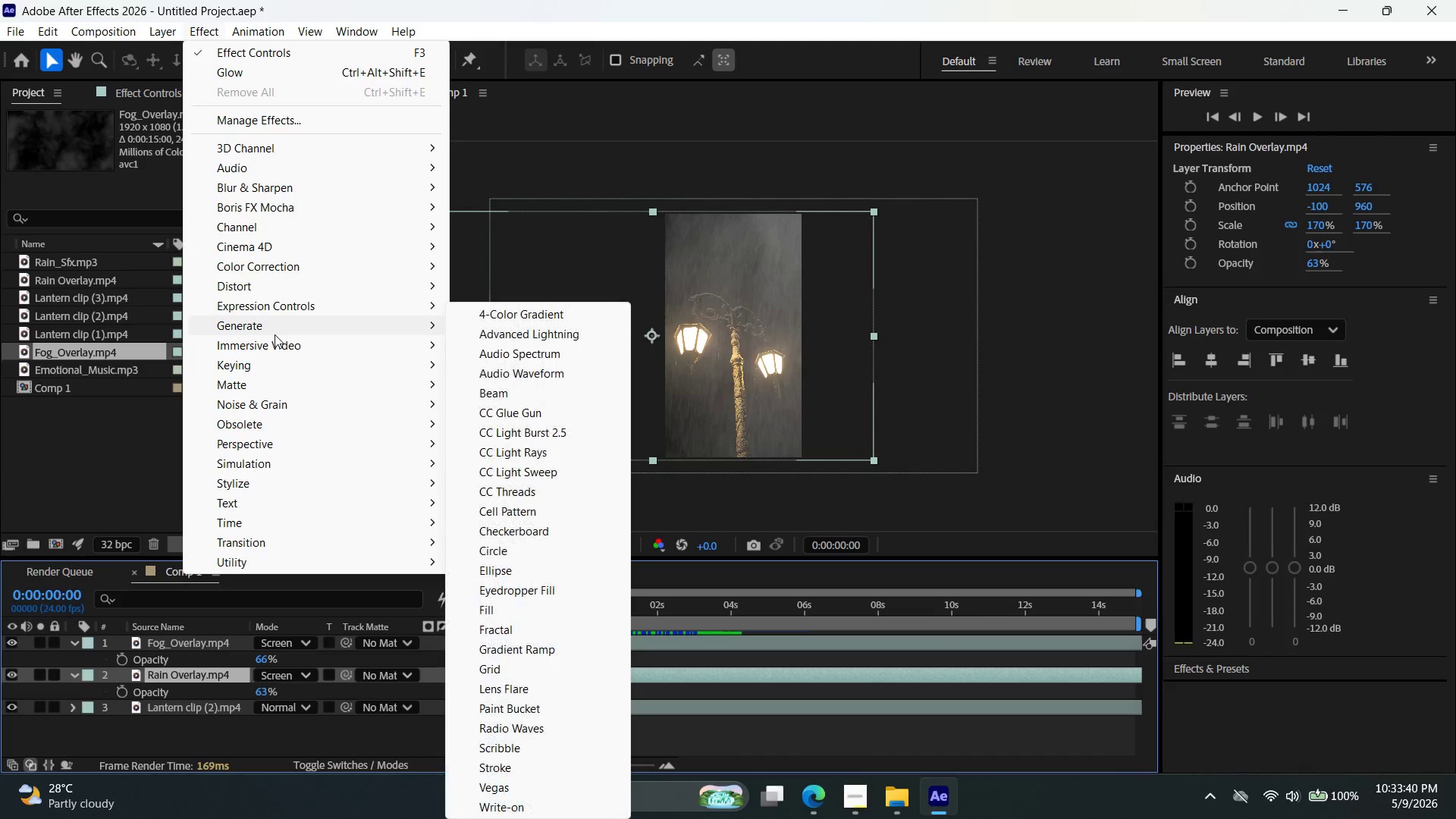 
double_click([777, 703])
 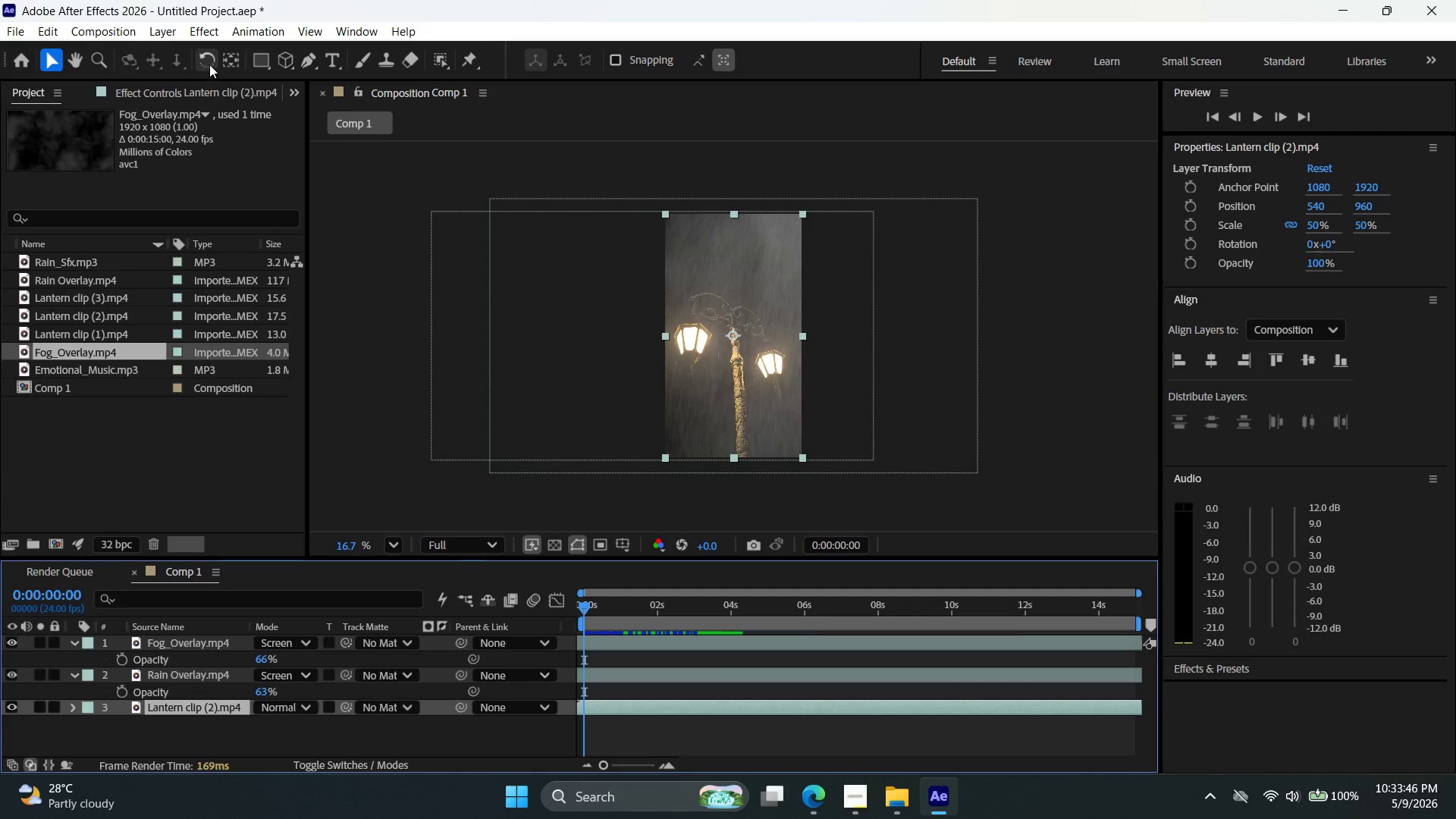 
left_click([207, 34])
 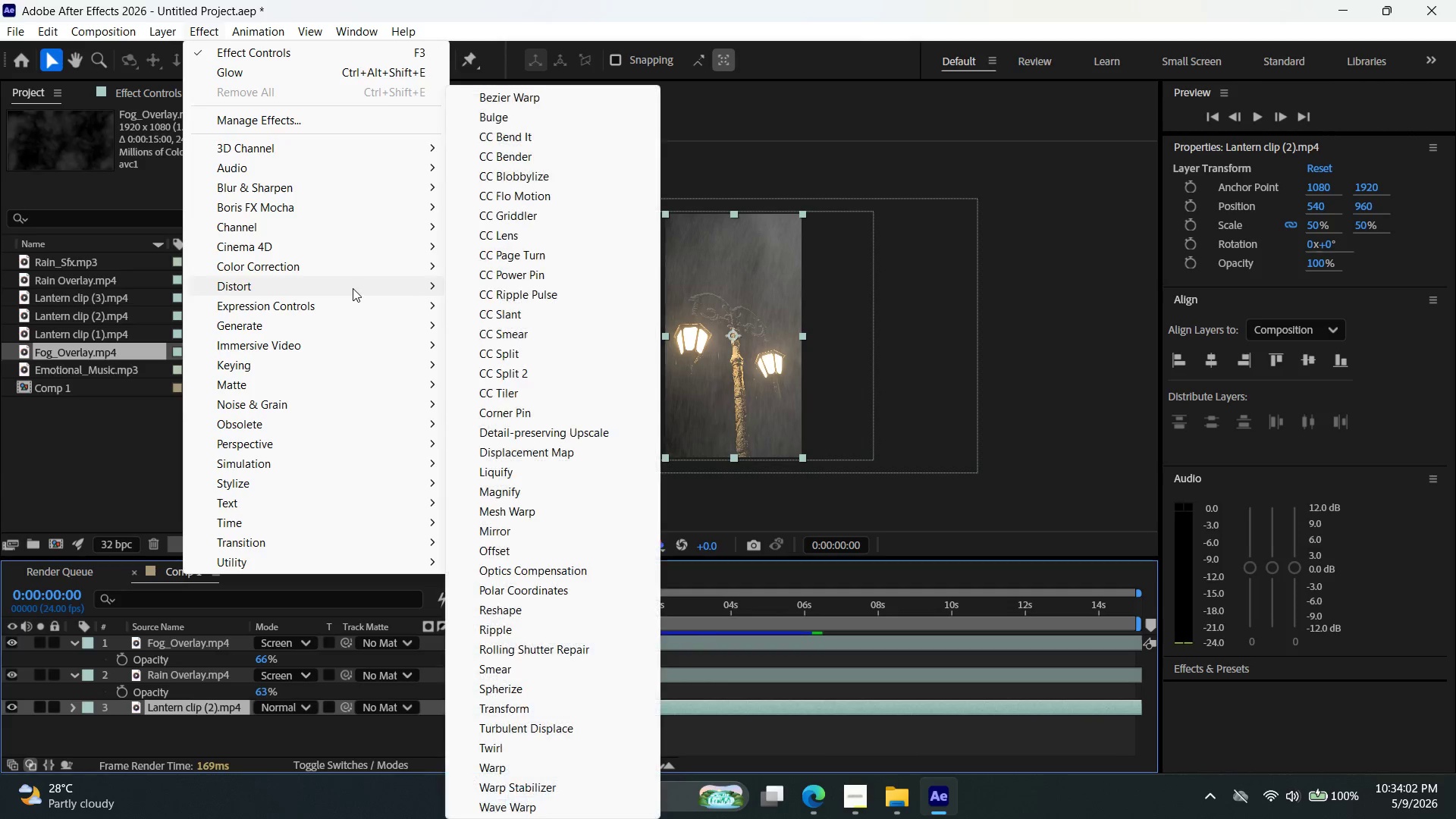 
wait(20.14)
 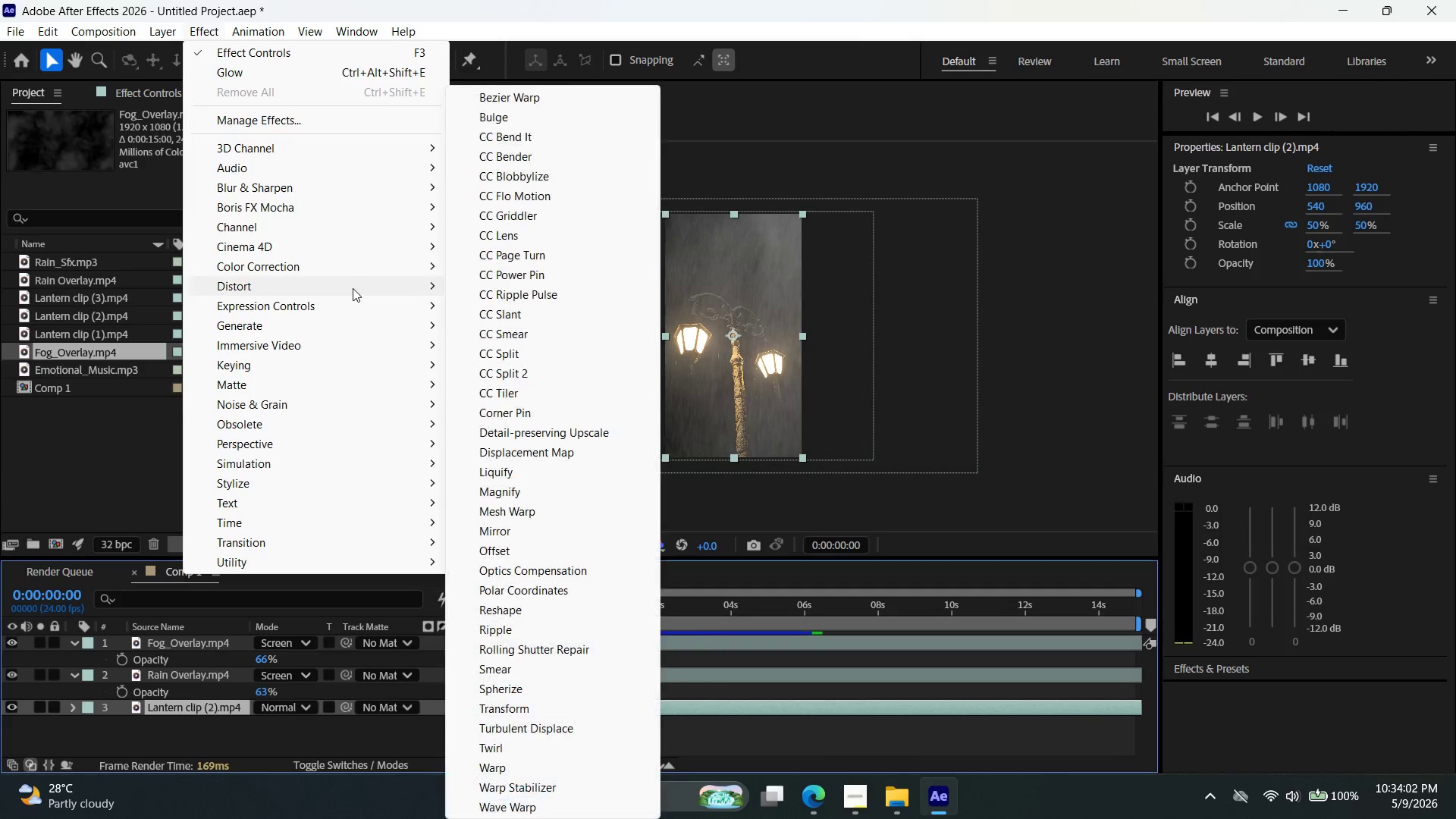 
left_click([582, 548])
 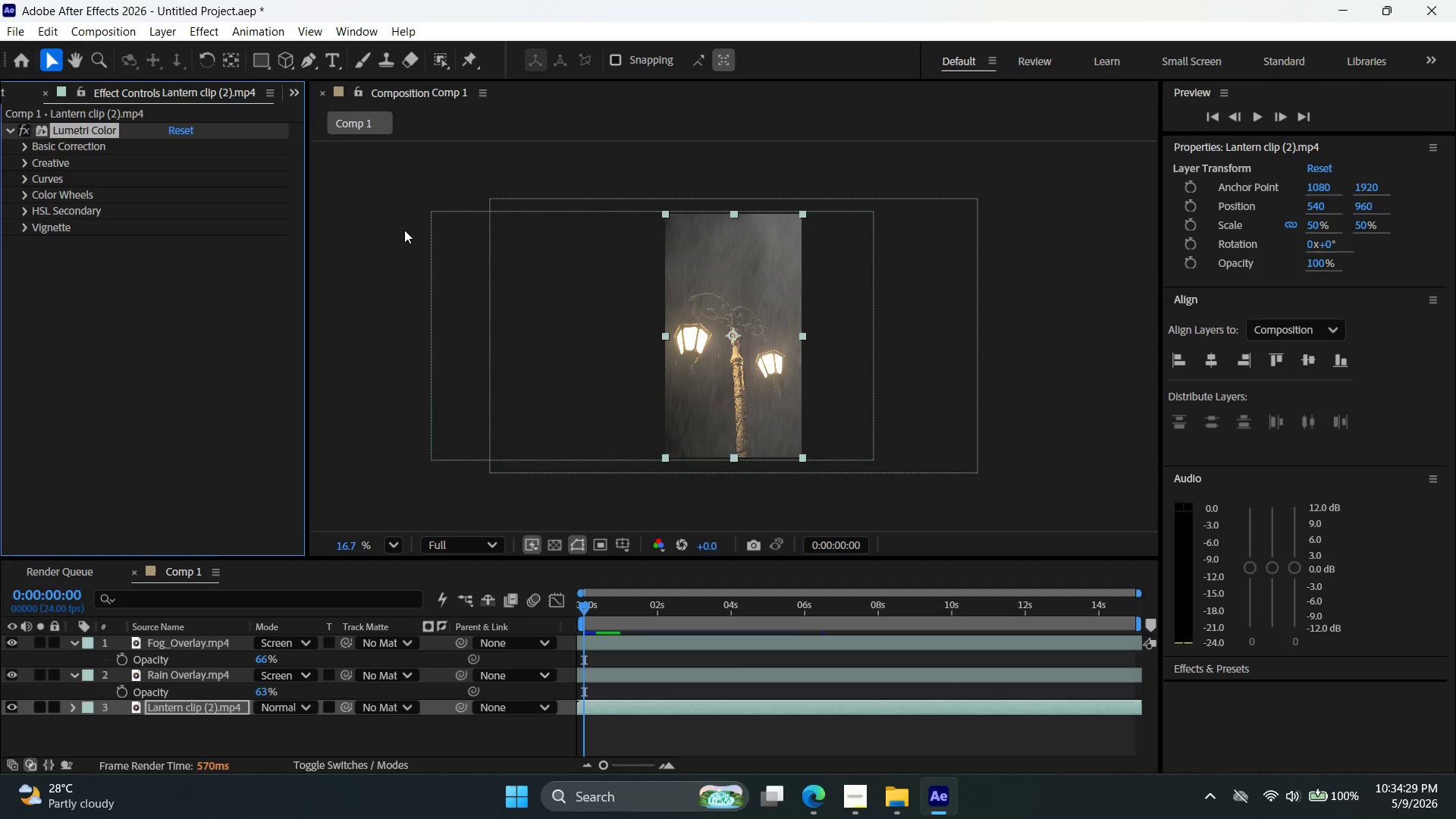 
wait(27.07)
 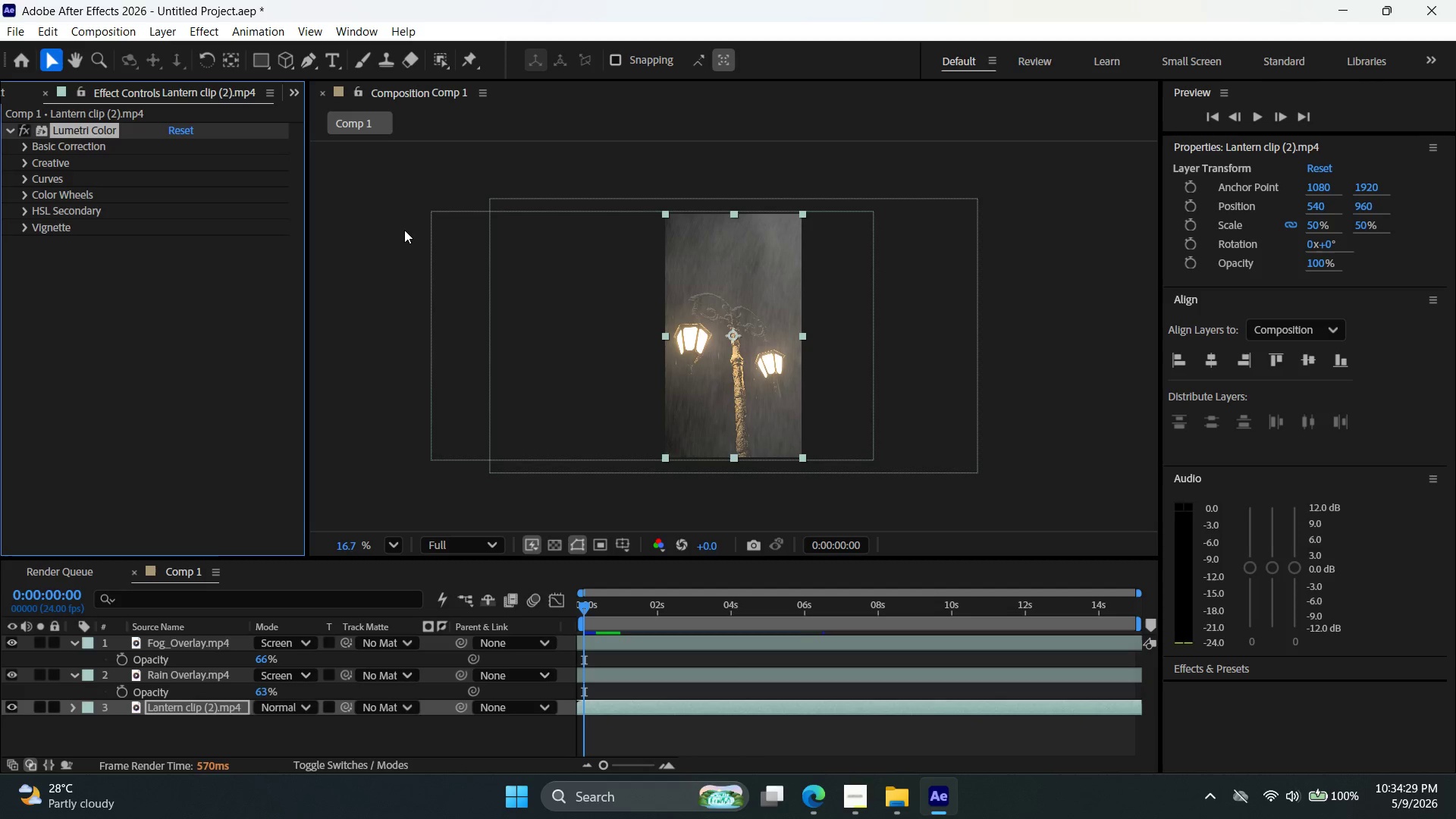 
mouse_move([120, 50])
 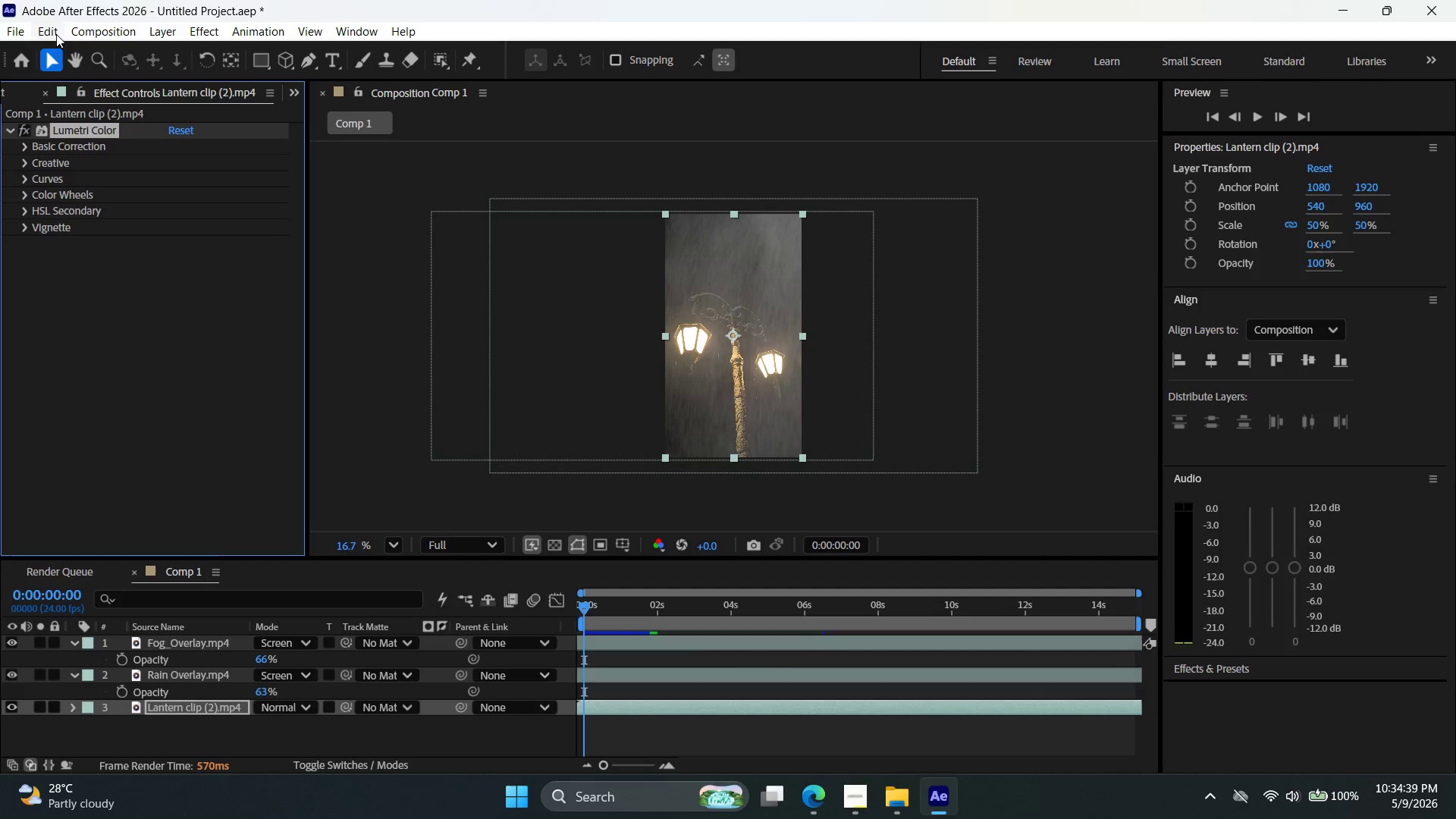 
left_click([198, 22])
 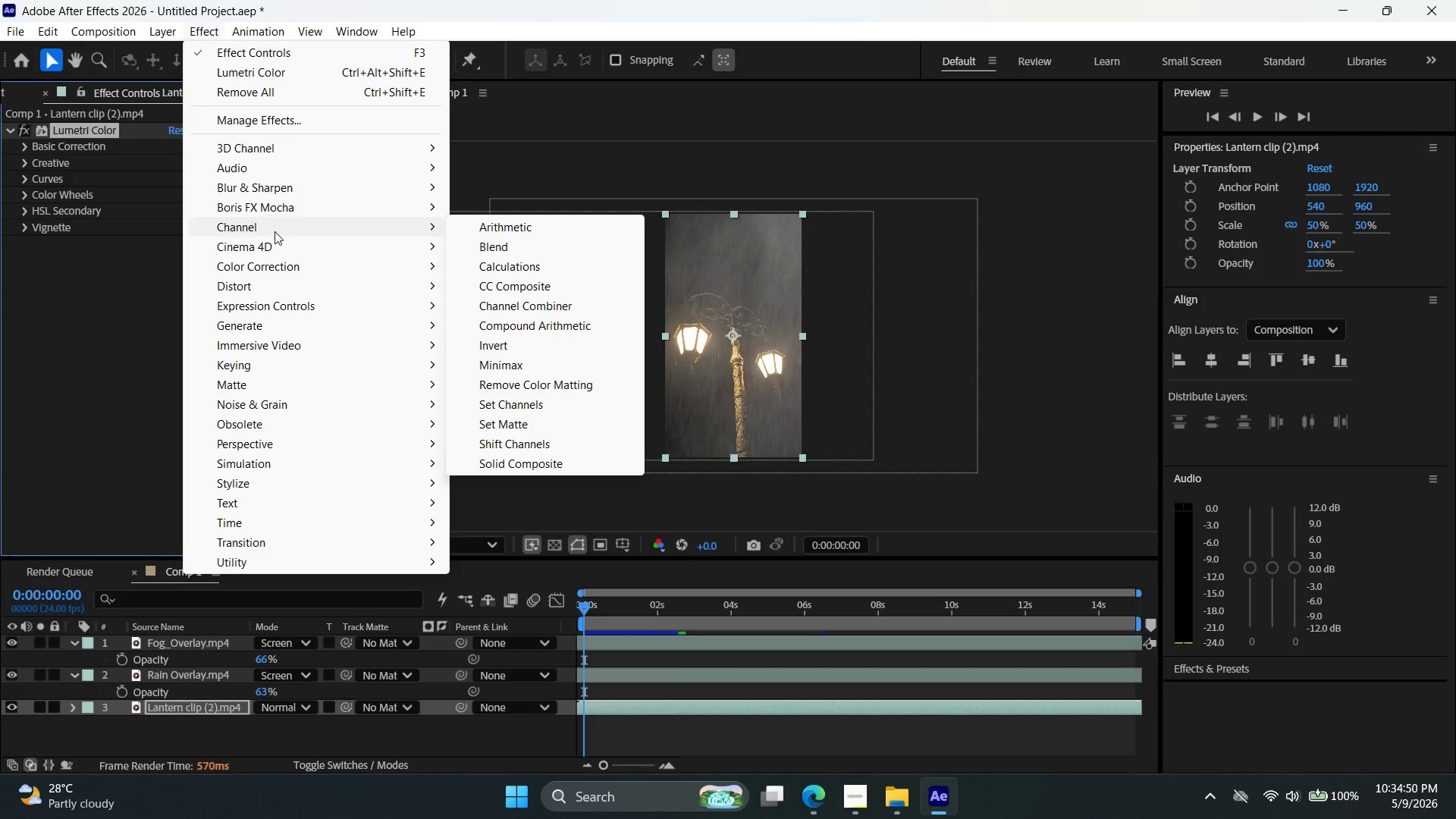 
wait(15.32)
 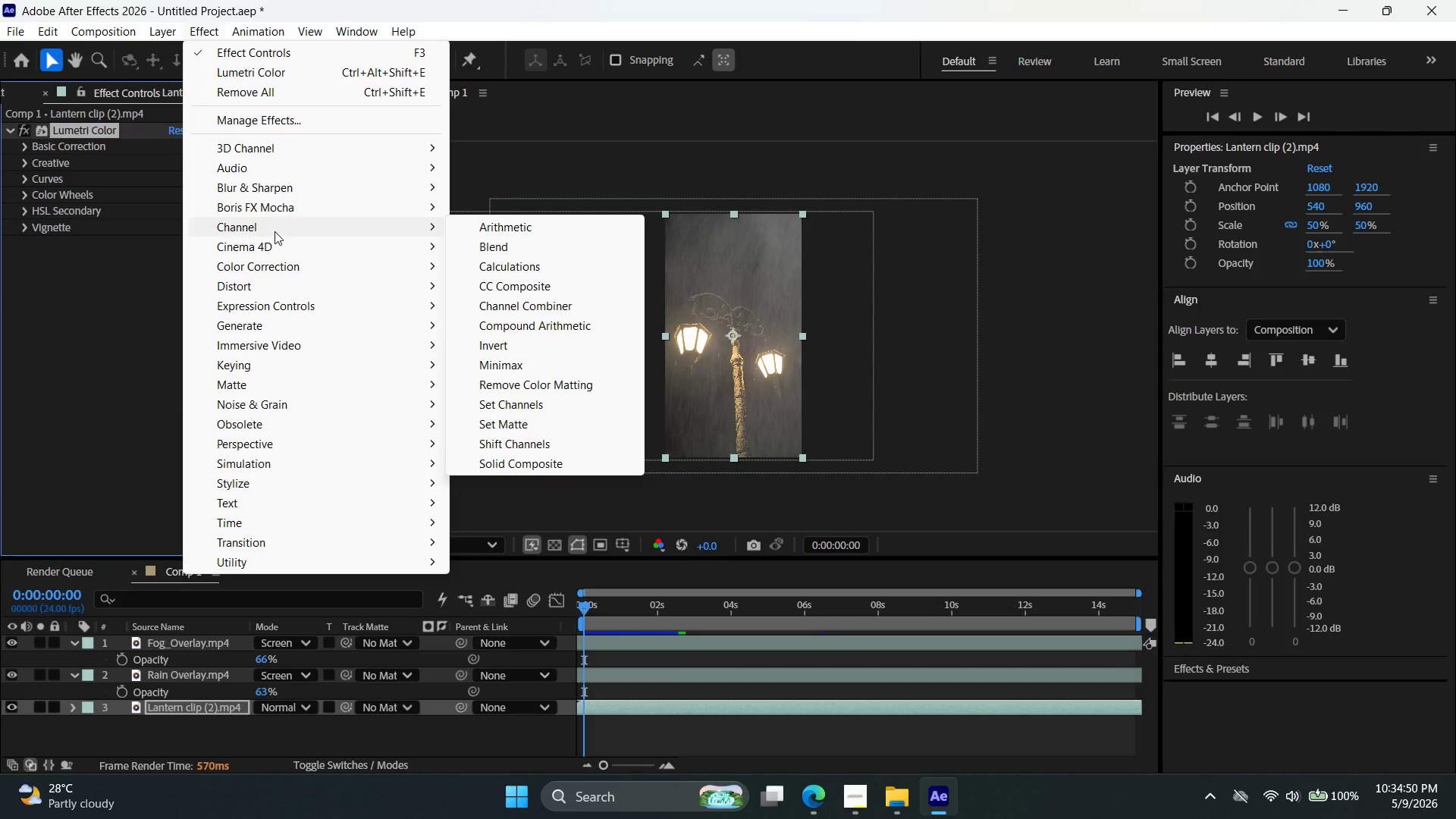 
mouse_move([370, 265])
 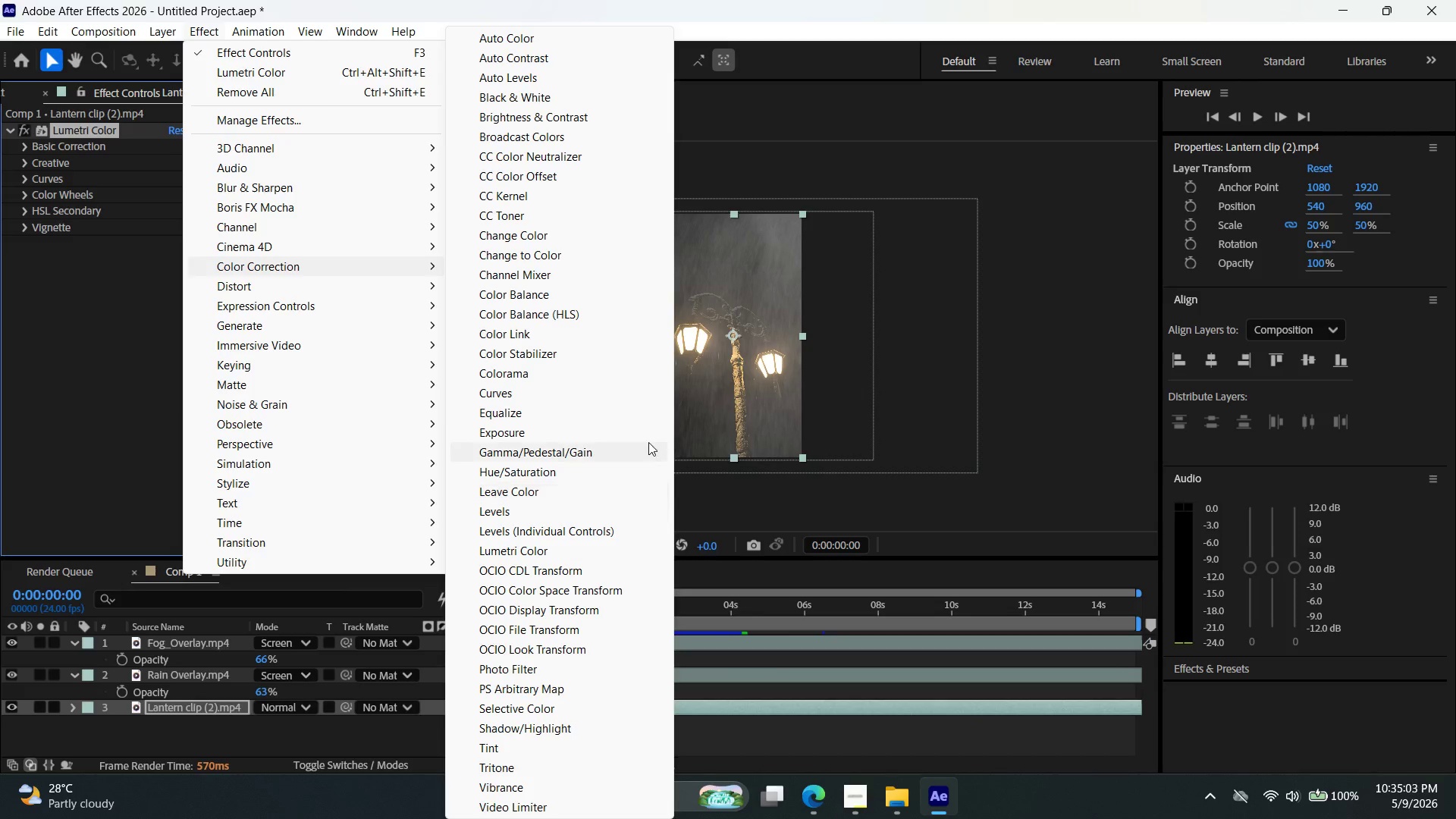 
wait(11.29)
 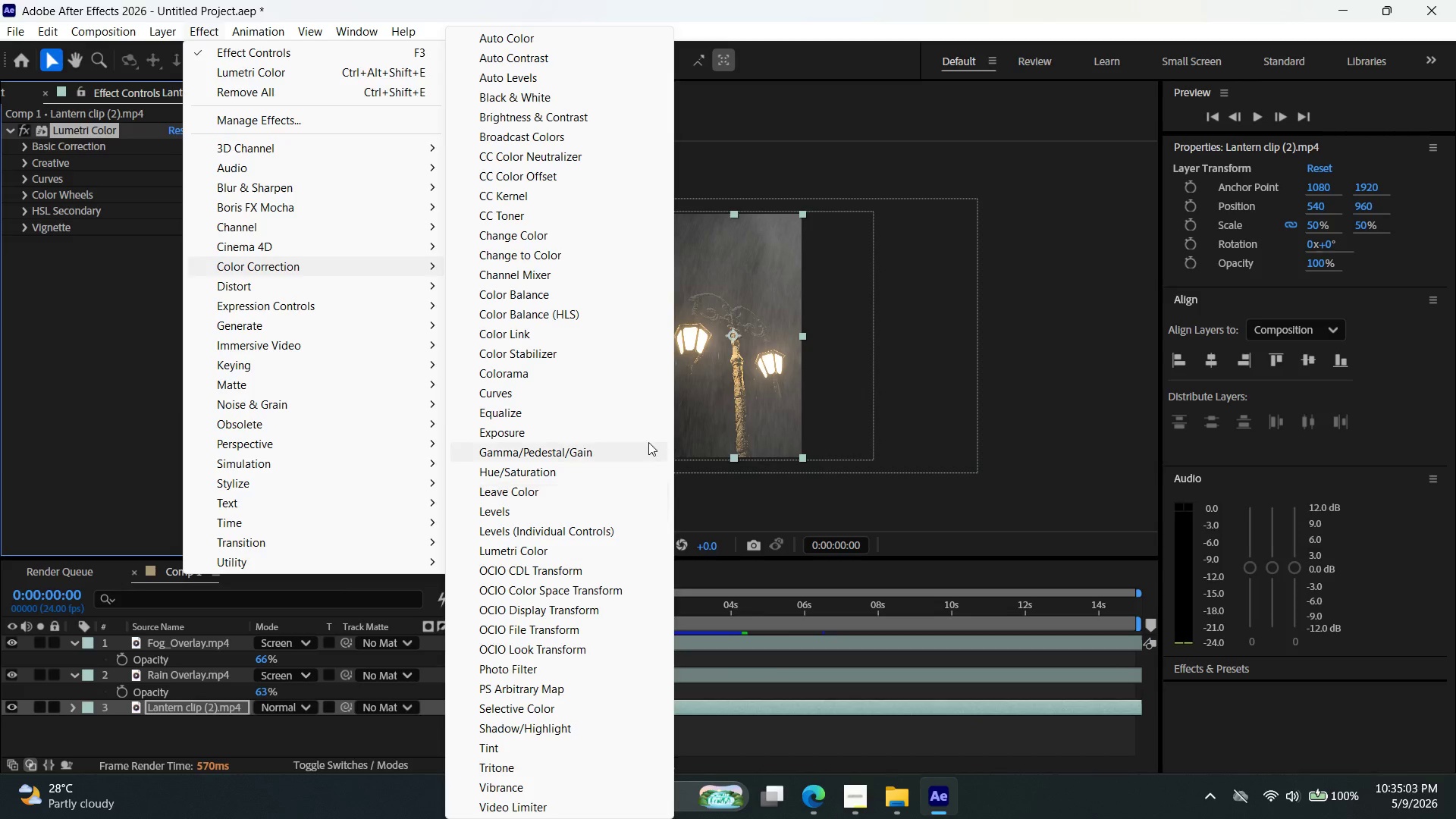 
left_click([562, 554])
 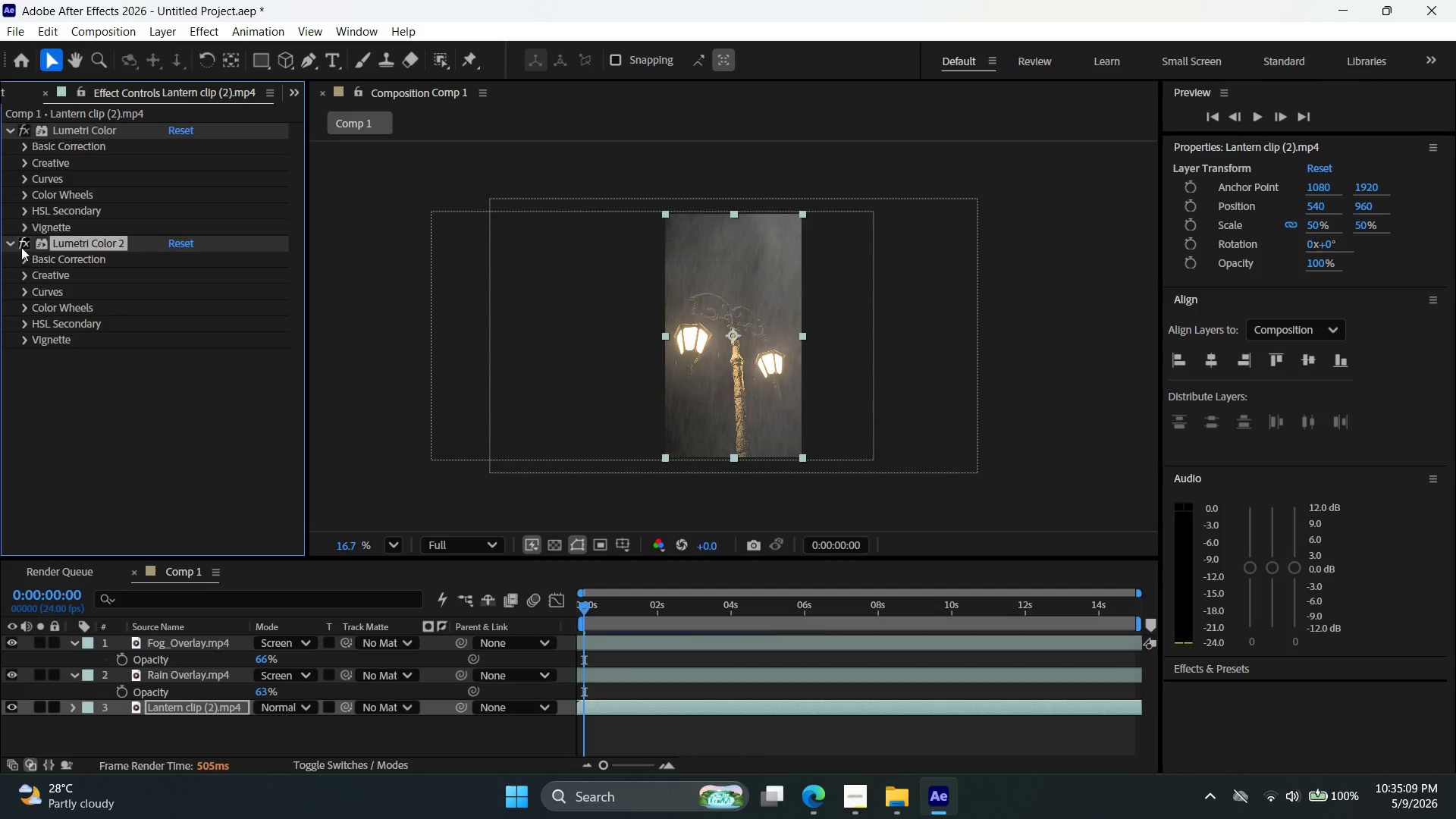 
left_click([24, 264])
 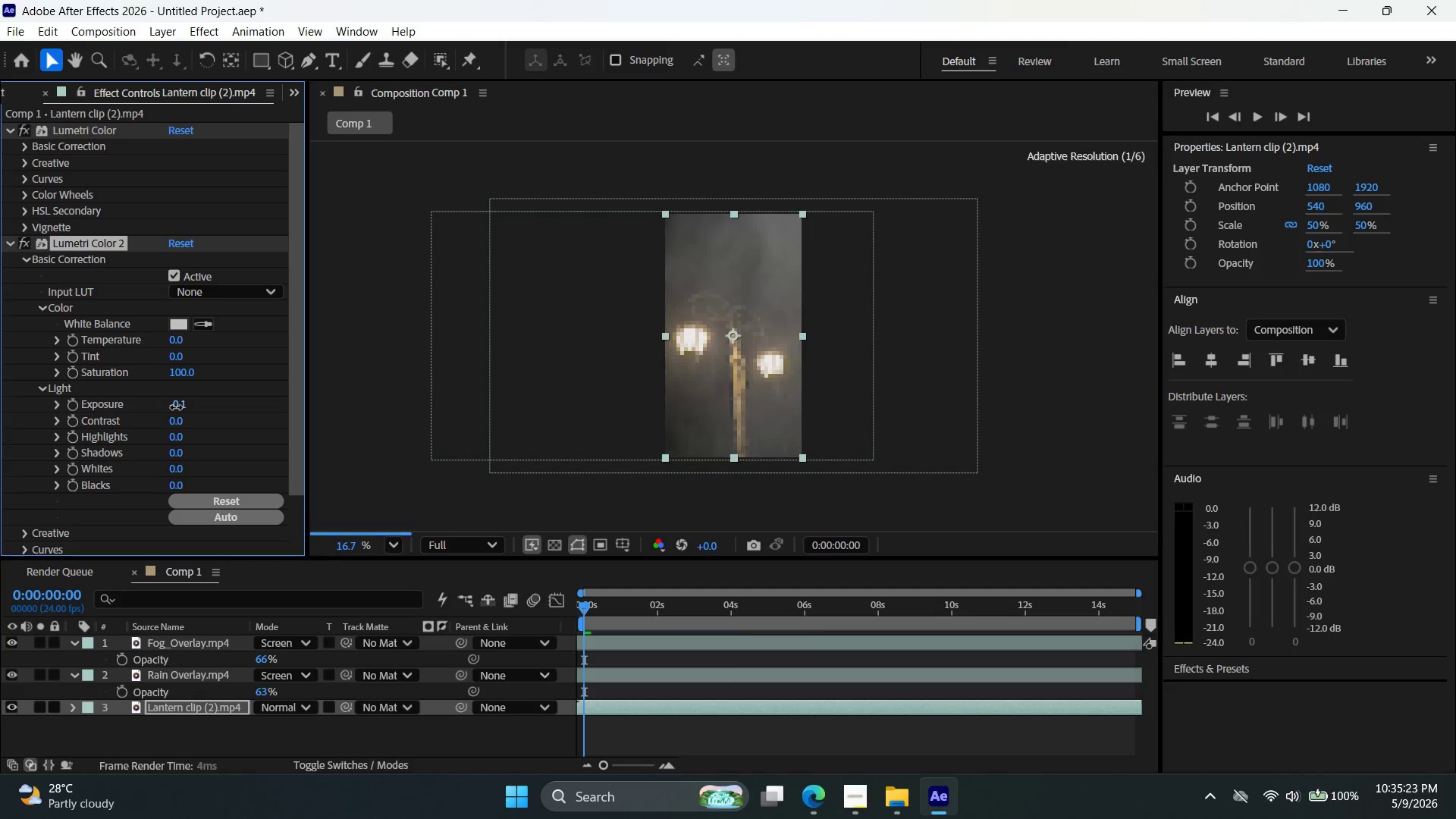 
wait(18.97)
 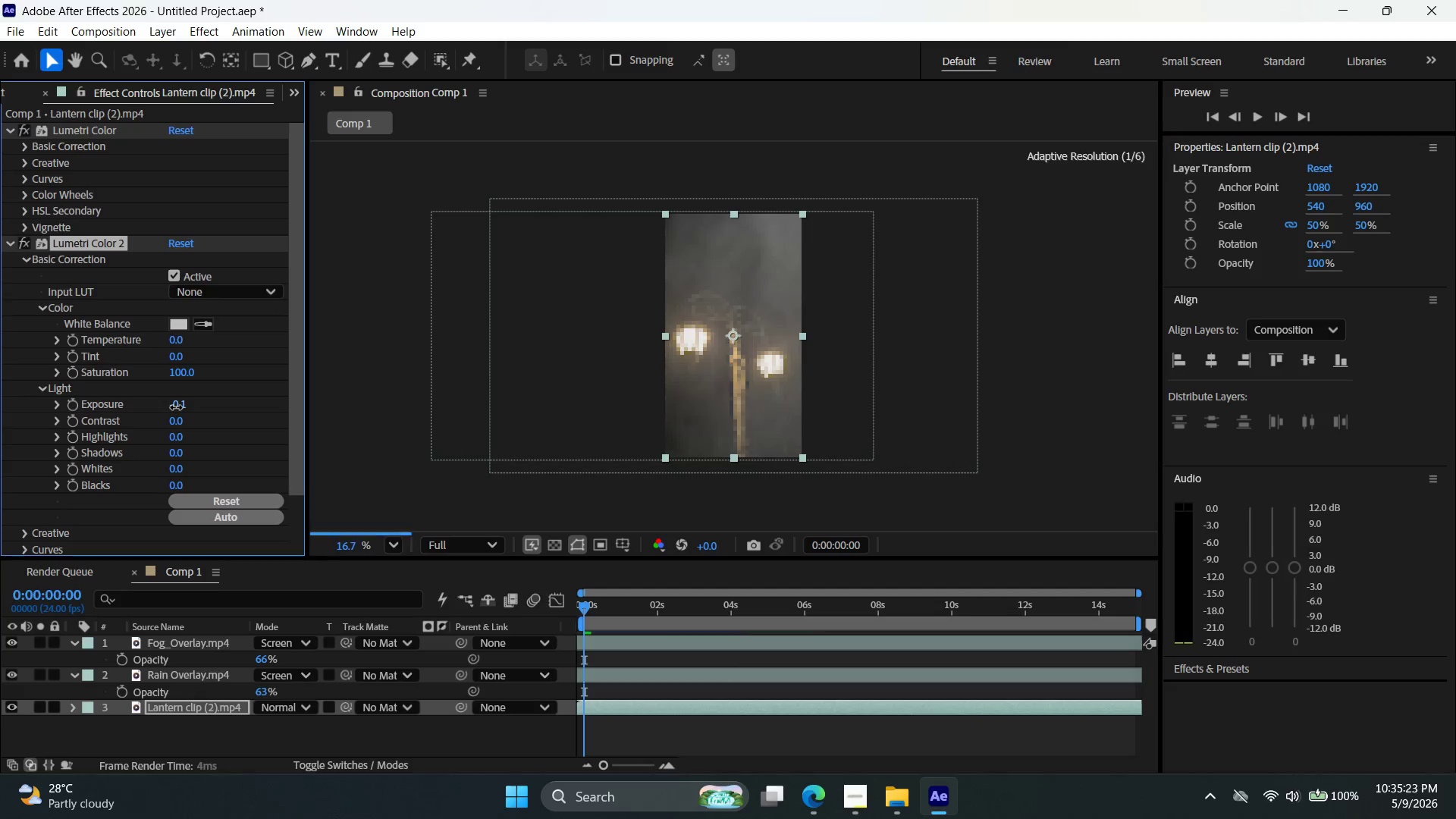 
left_click_drag(start_coordinate=[178, 422], to_coordinate=[202, 422])
 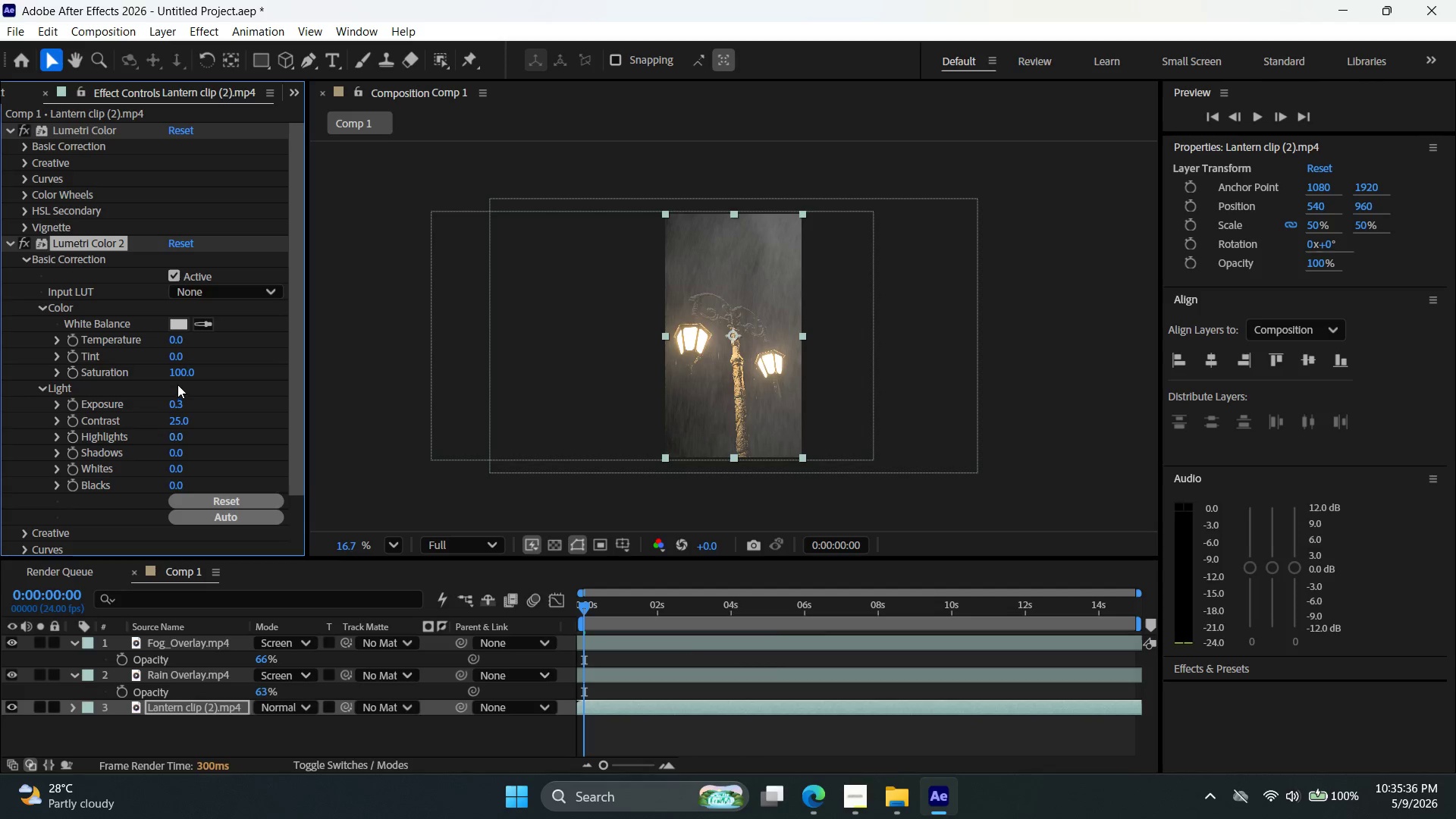 
left_click_drag(start_coordinate=[180, 375], to_coordinate=[174, 376])
 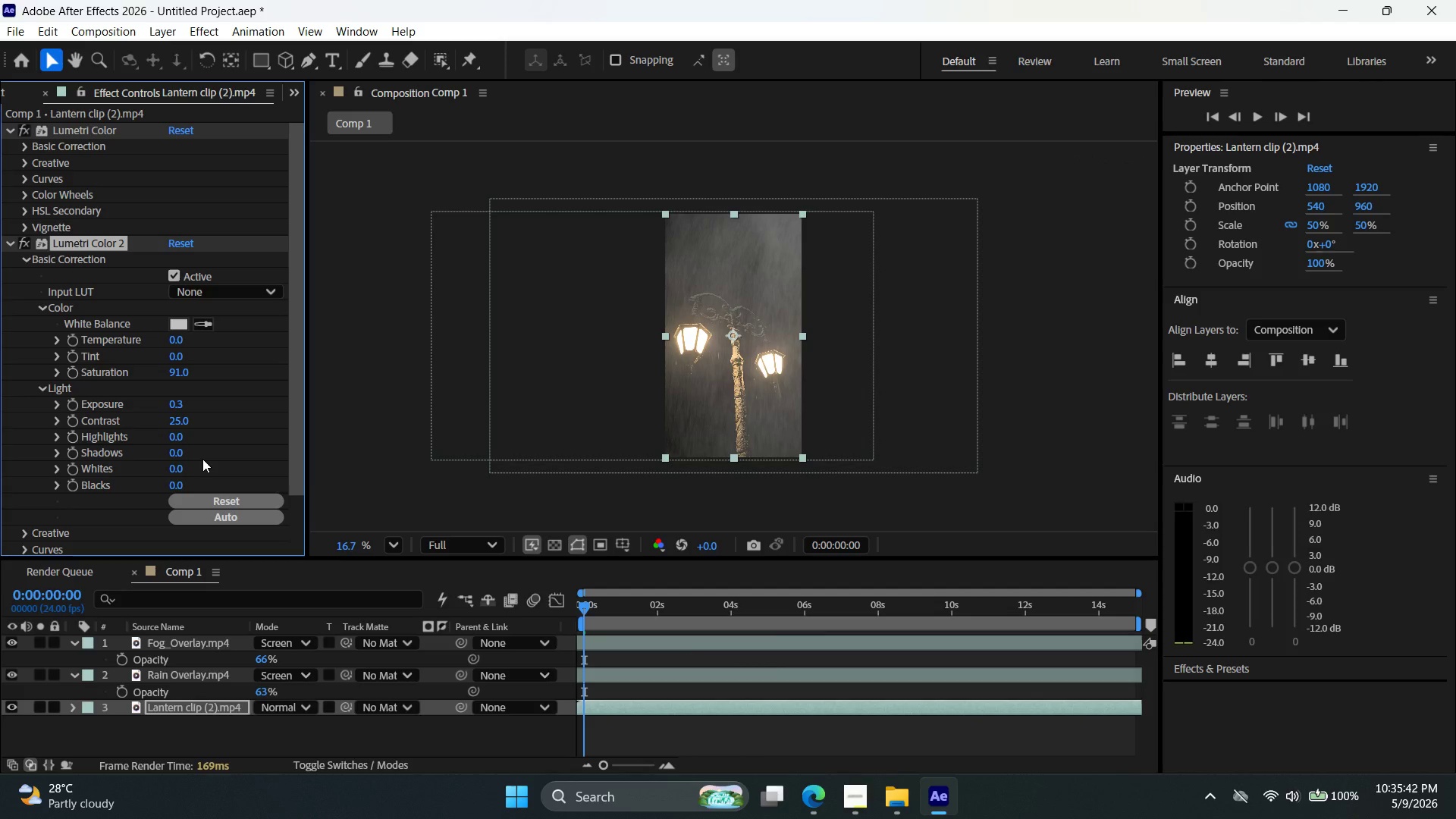 
wait(6.09)
 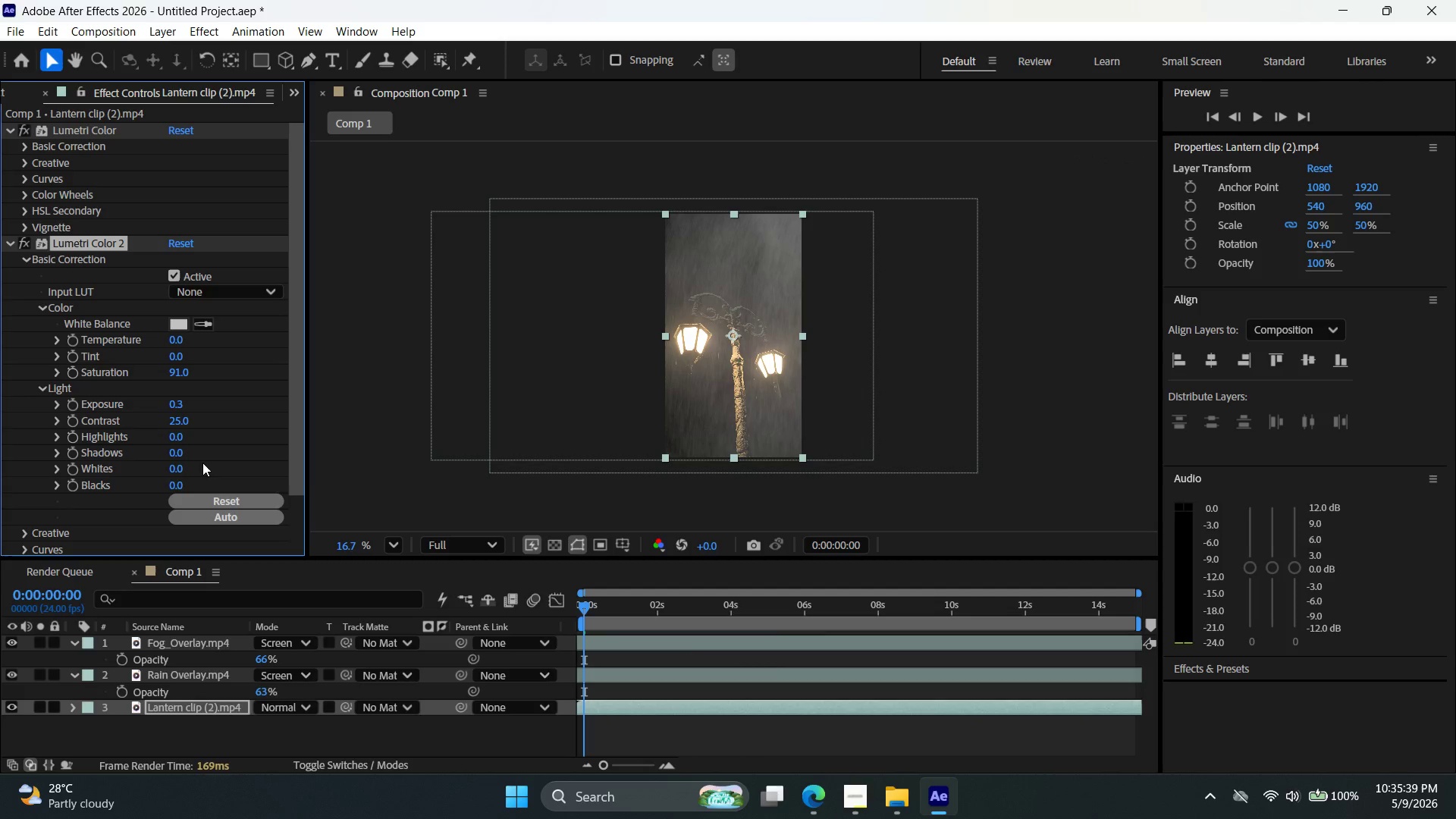 
scroll: coordinate [136, 469], scroll_direction: down, amount: 5.0
 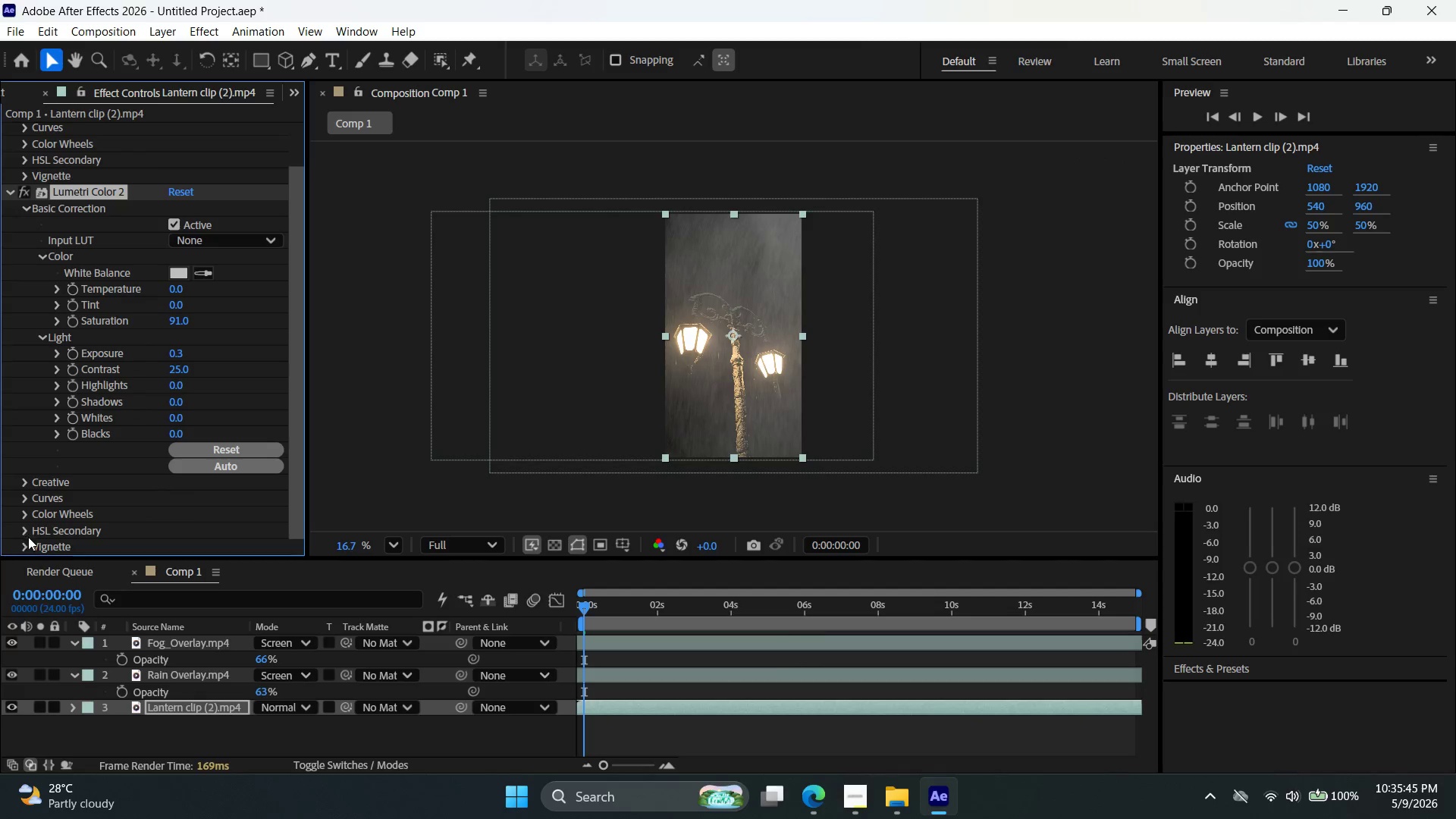 
left_click([25, 549])
 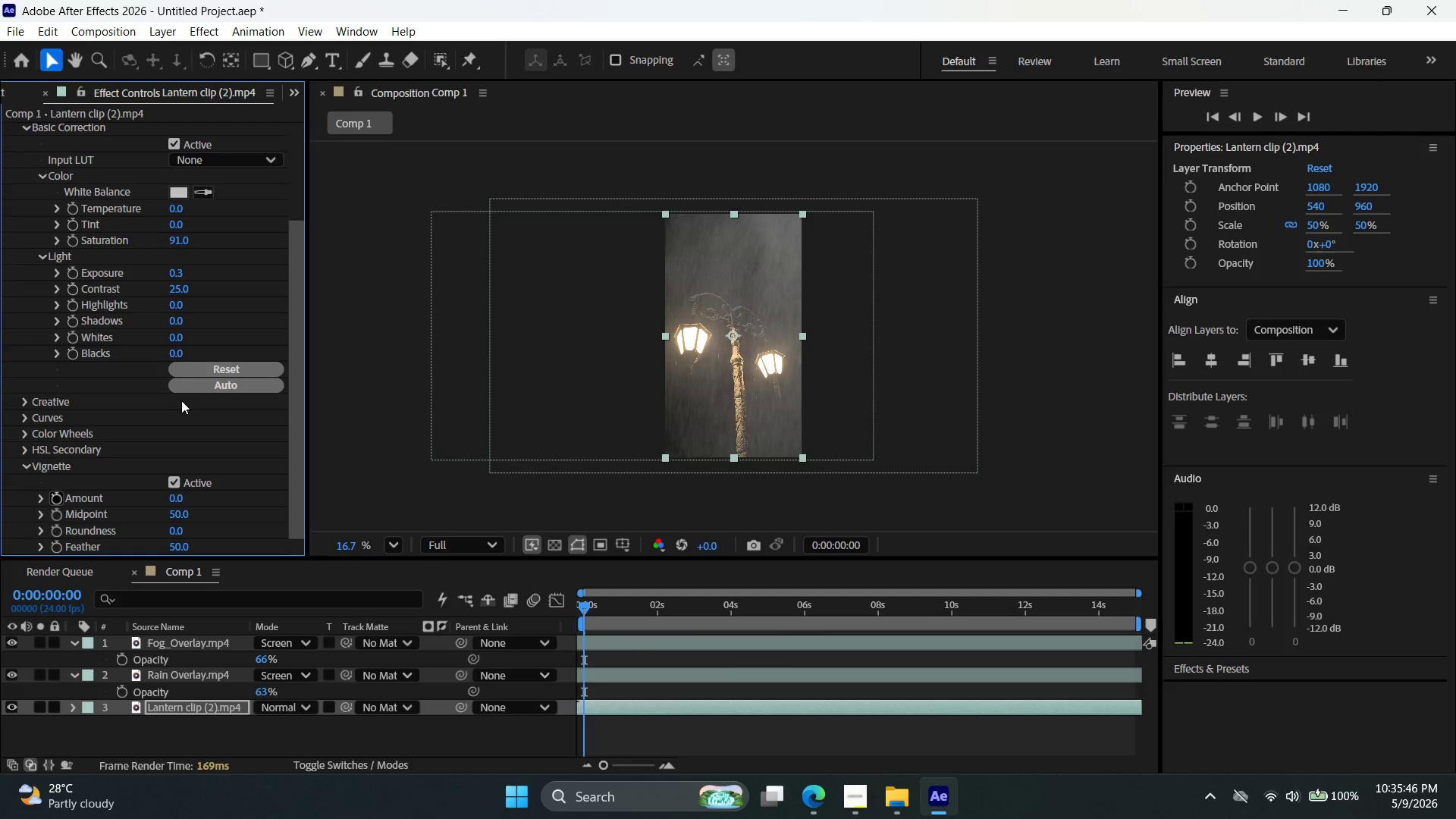 
scroll: coordinate [183, 398], scroll_direction: down, amount: 2.0
 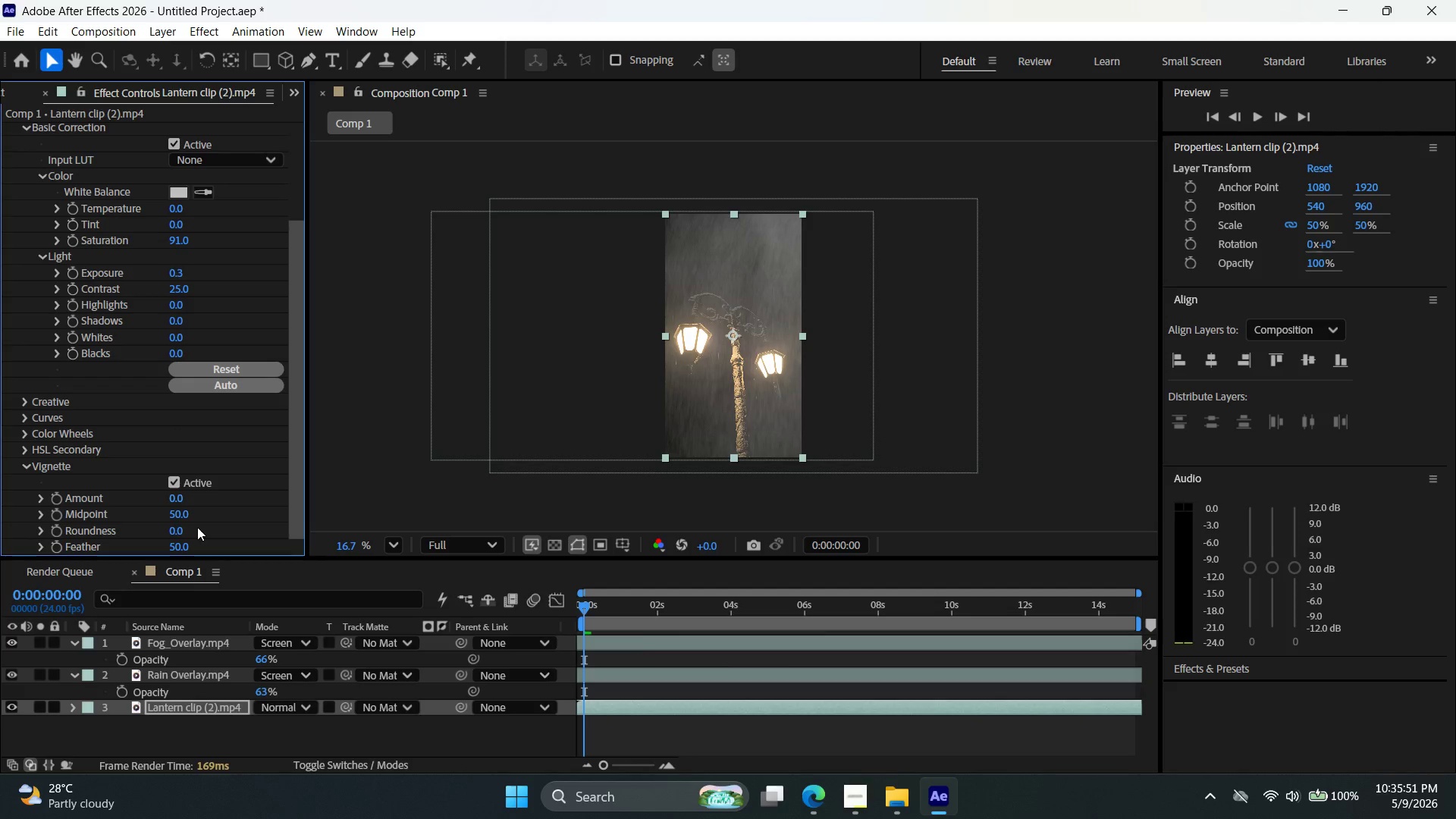 
left_click_drag(start_coordinate=[174, 497], to_coordinate=[41, 504])
 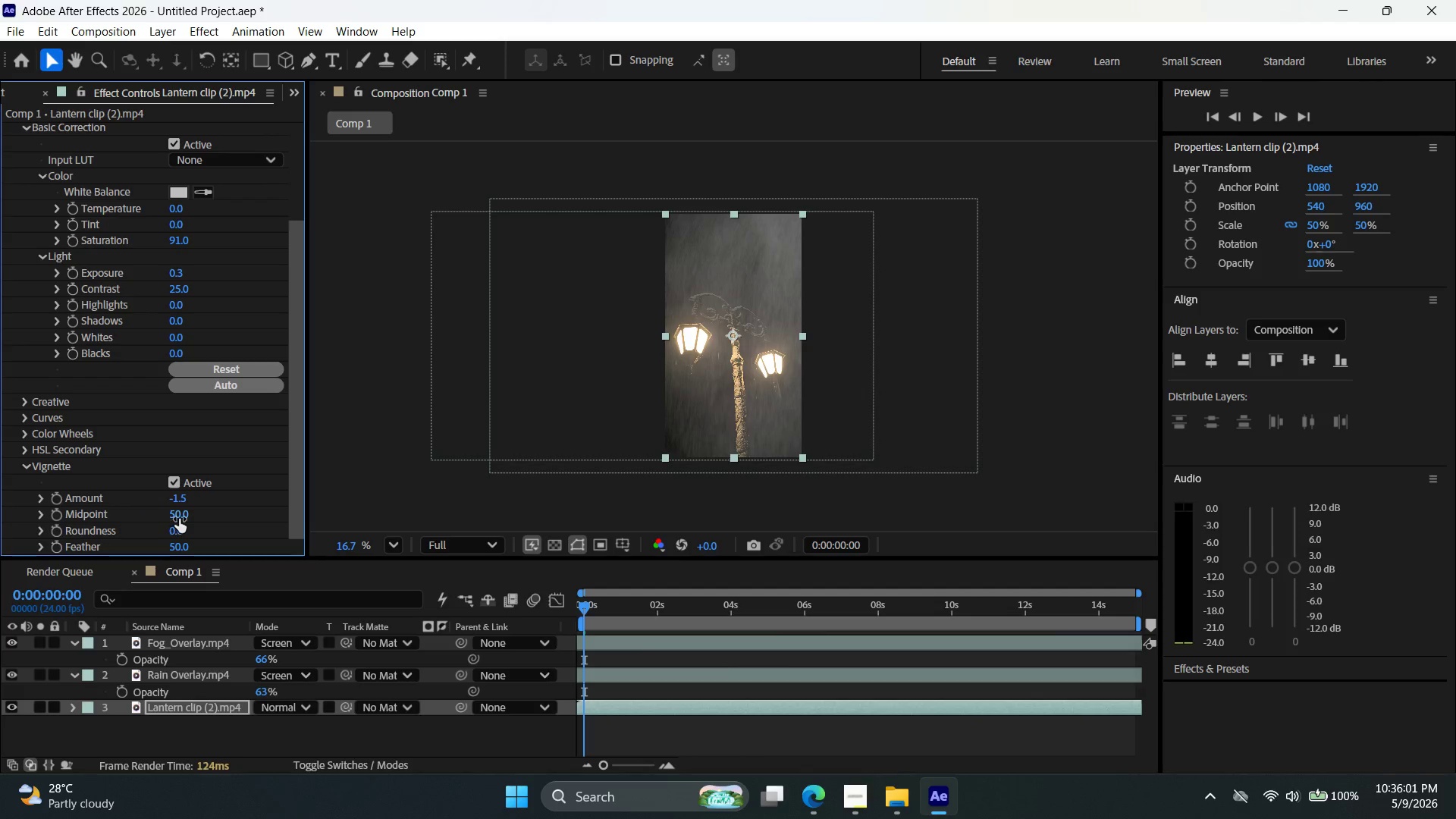 
left_click_drag(start_coordinate=[183, 513], to_coordinate=[188, 529])
 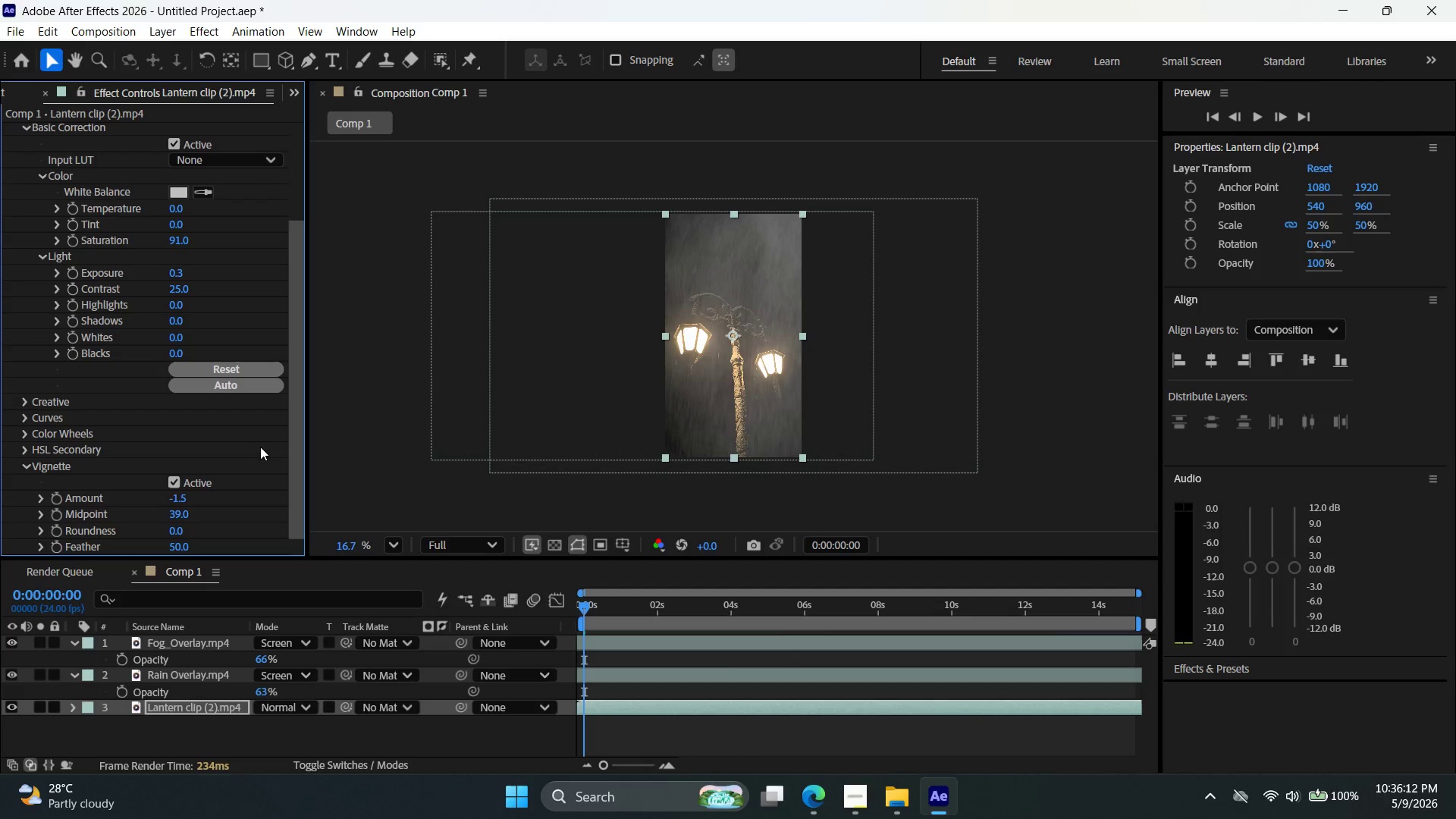 
scroll: coordinate [263, 469], scroll_direction: down, amount: 2.0
 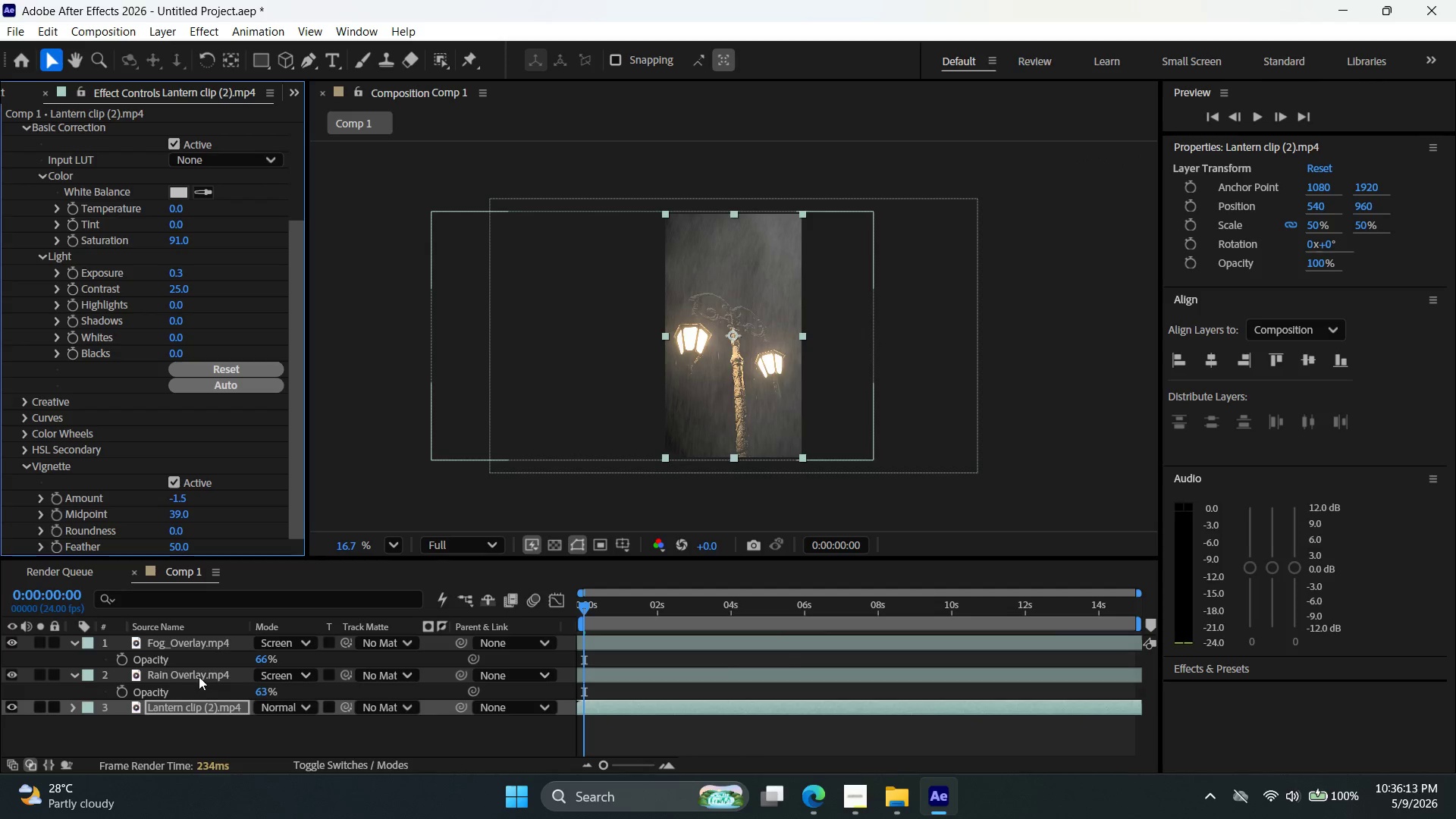 
left_click([199, 674])
 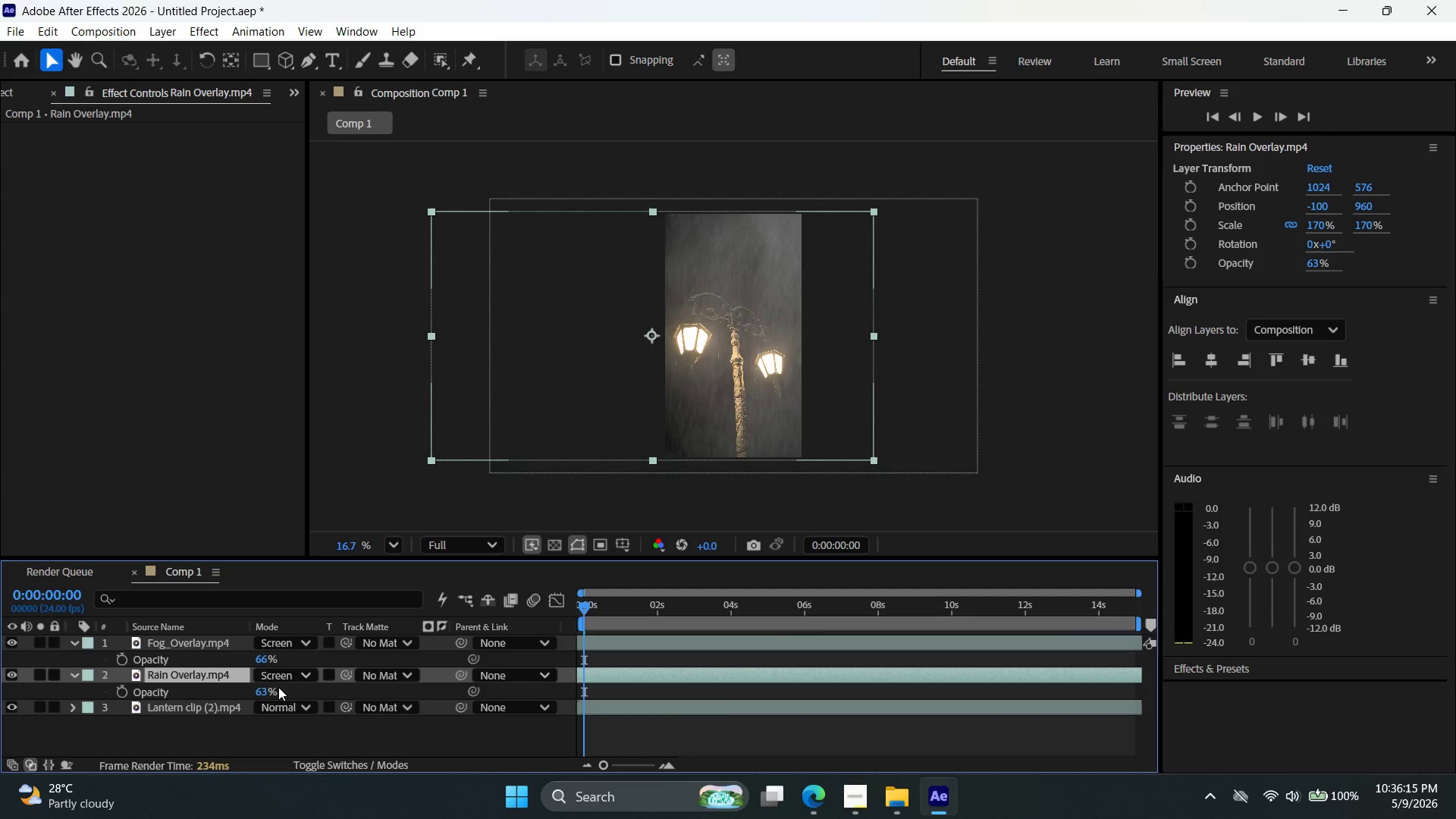 
left_click_drag(start_coordinate=[265, 692], to_coordinate=[240, 693])
 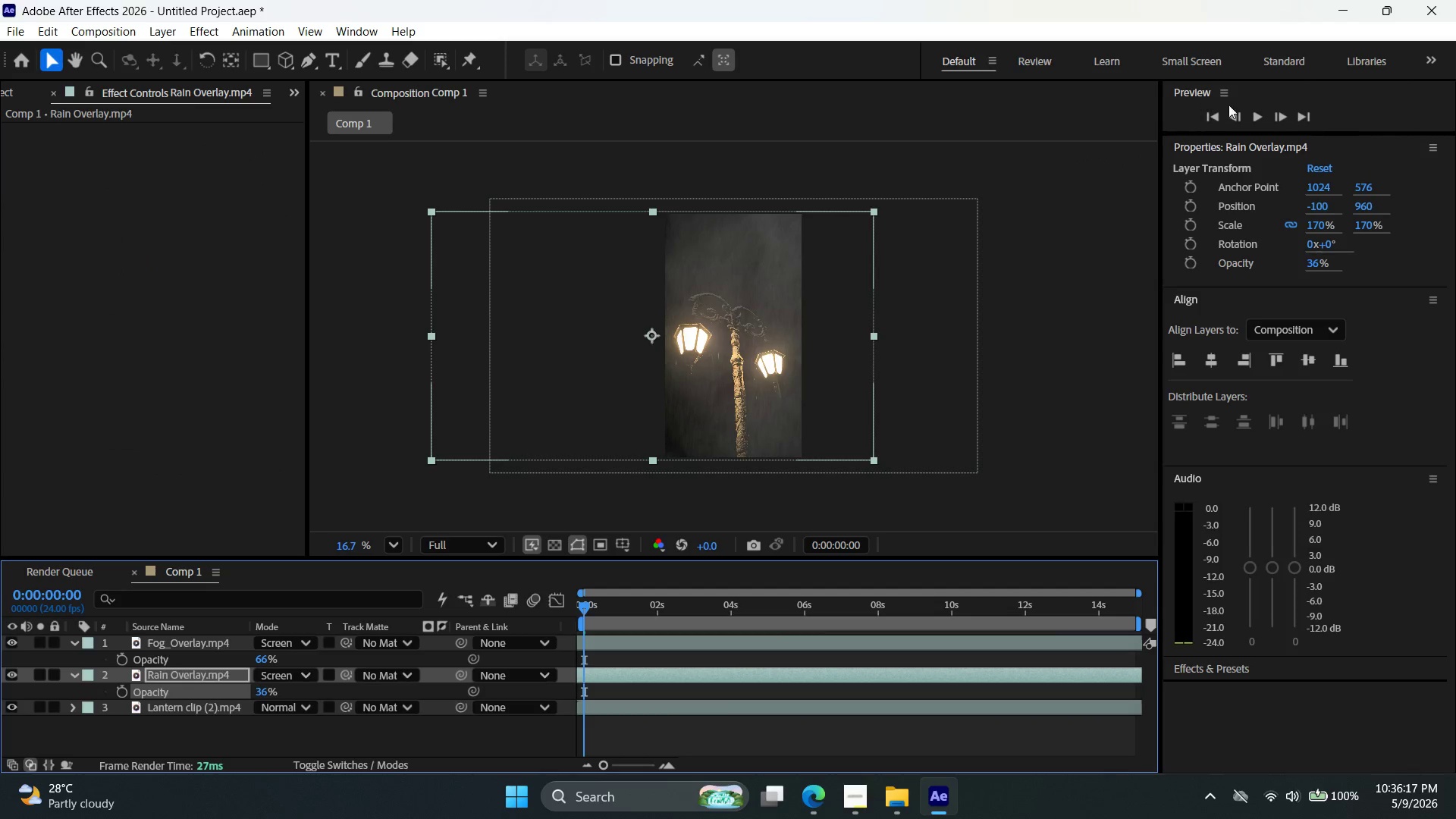 
left_click([1255, 112])
 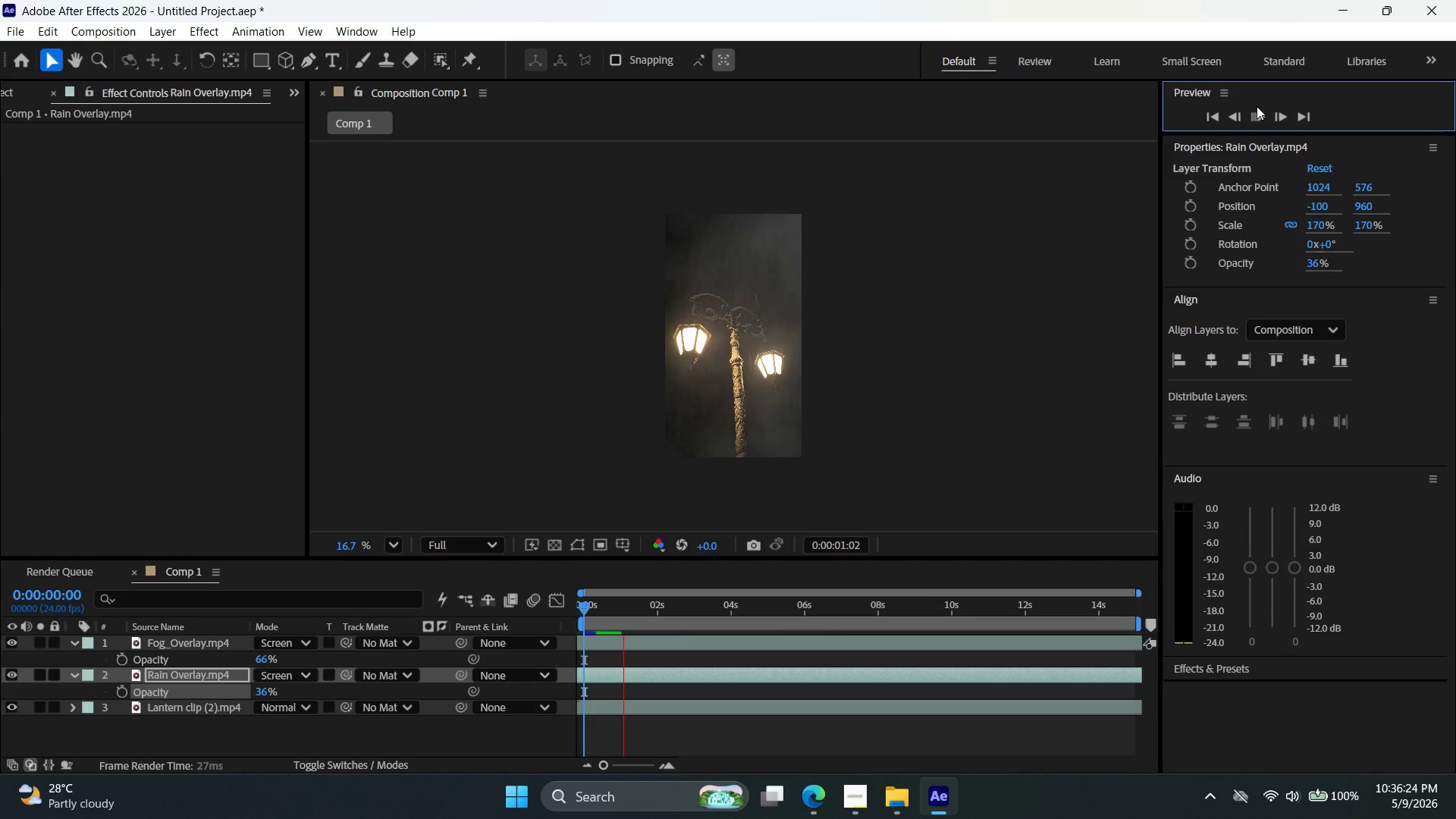 
wait(11.75)
 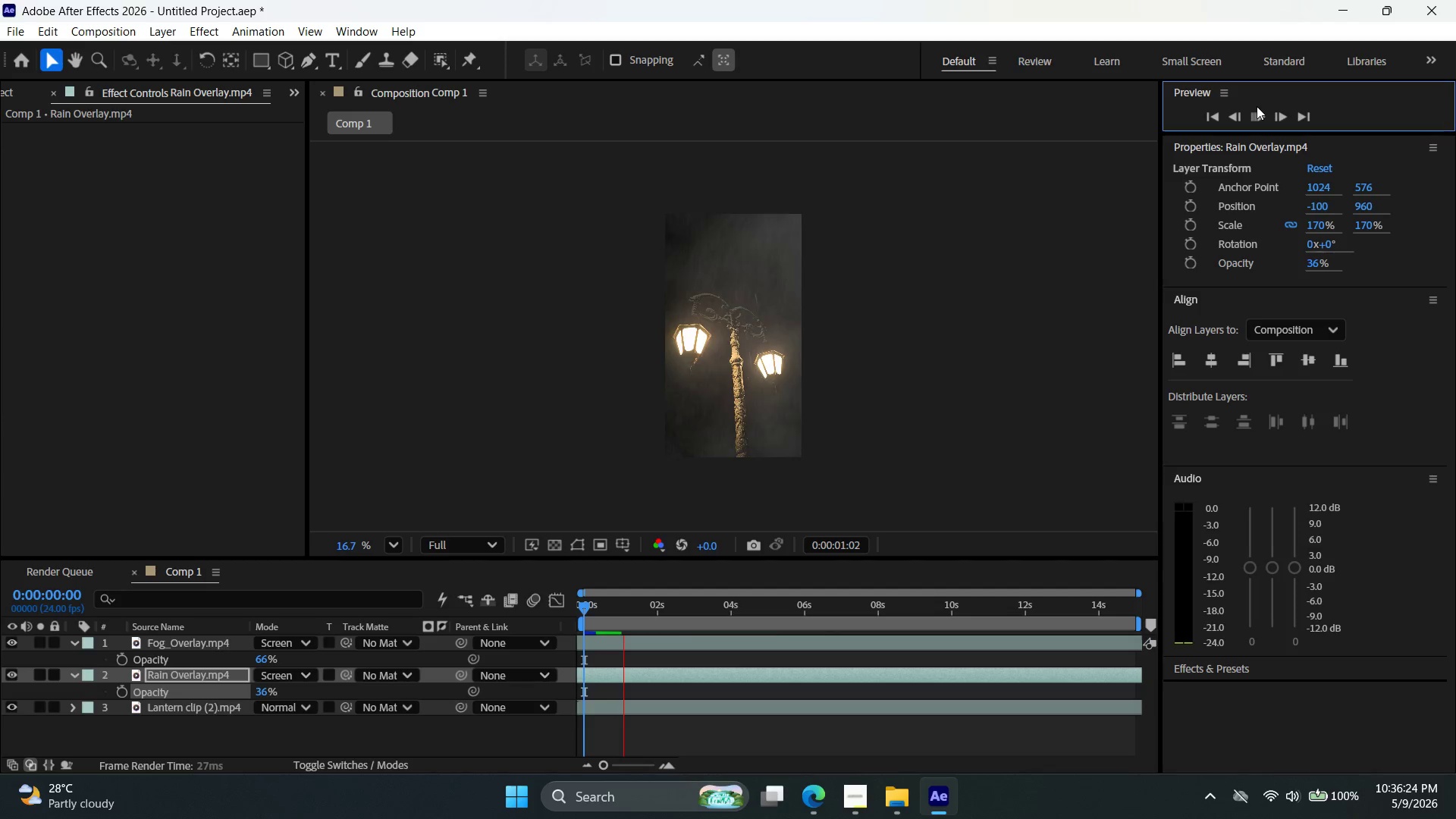 
left_click_drag(start_coordinate=[262, 663], to_coordinate=[254, 664])
 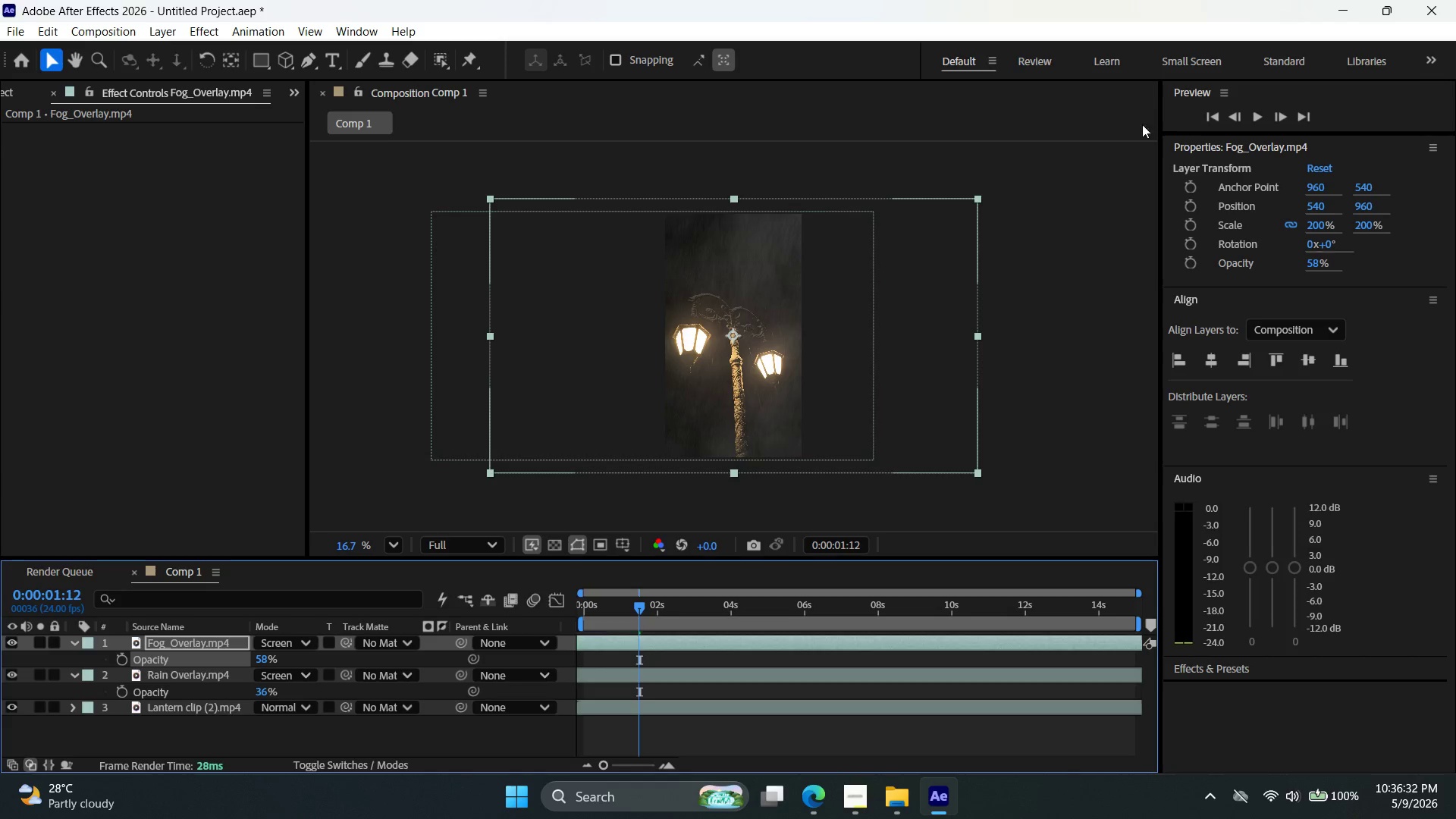 
left_click([1249, 115])
 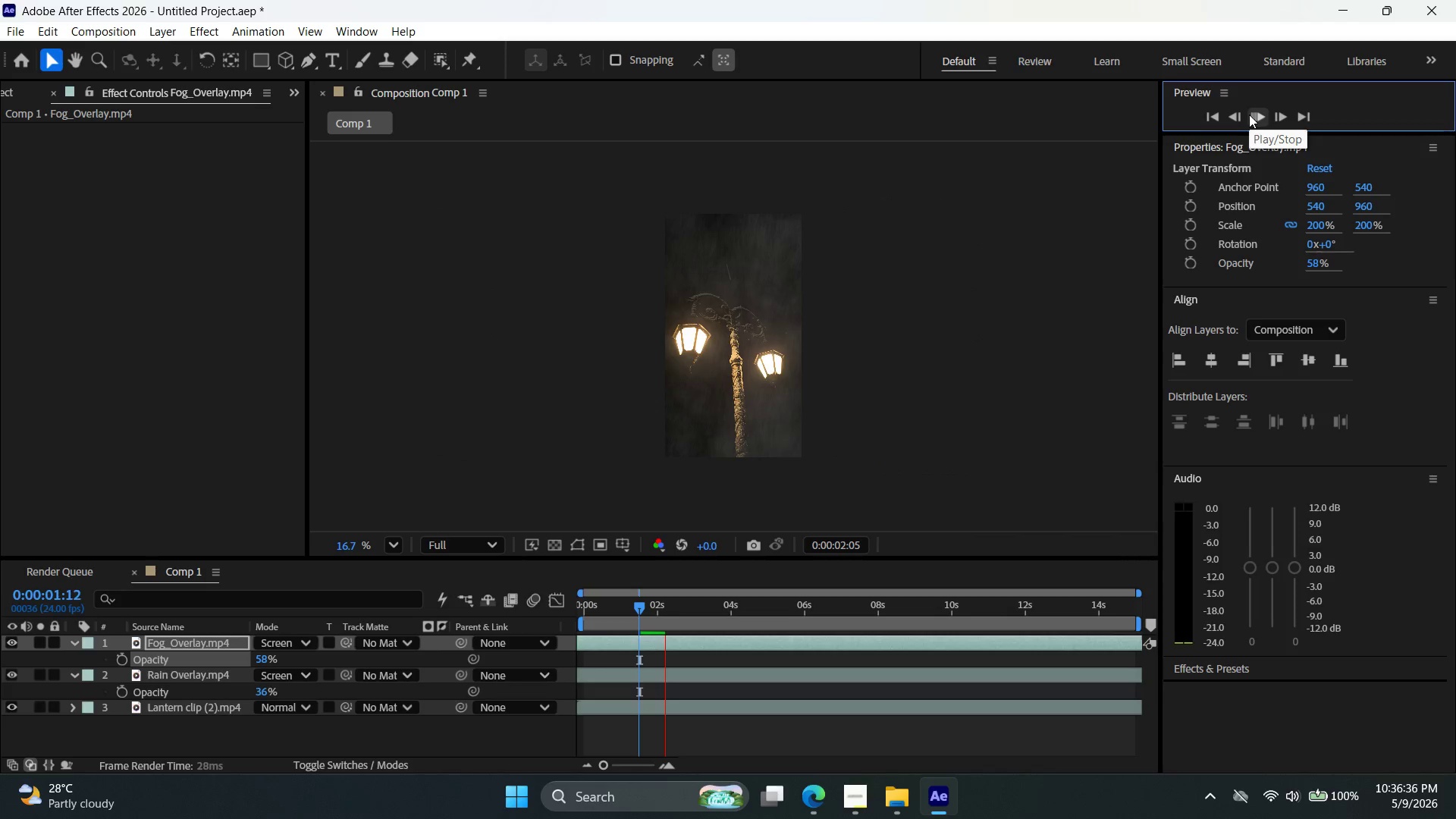 
left_click([1249, 115])
 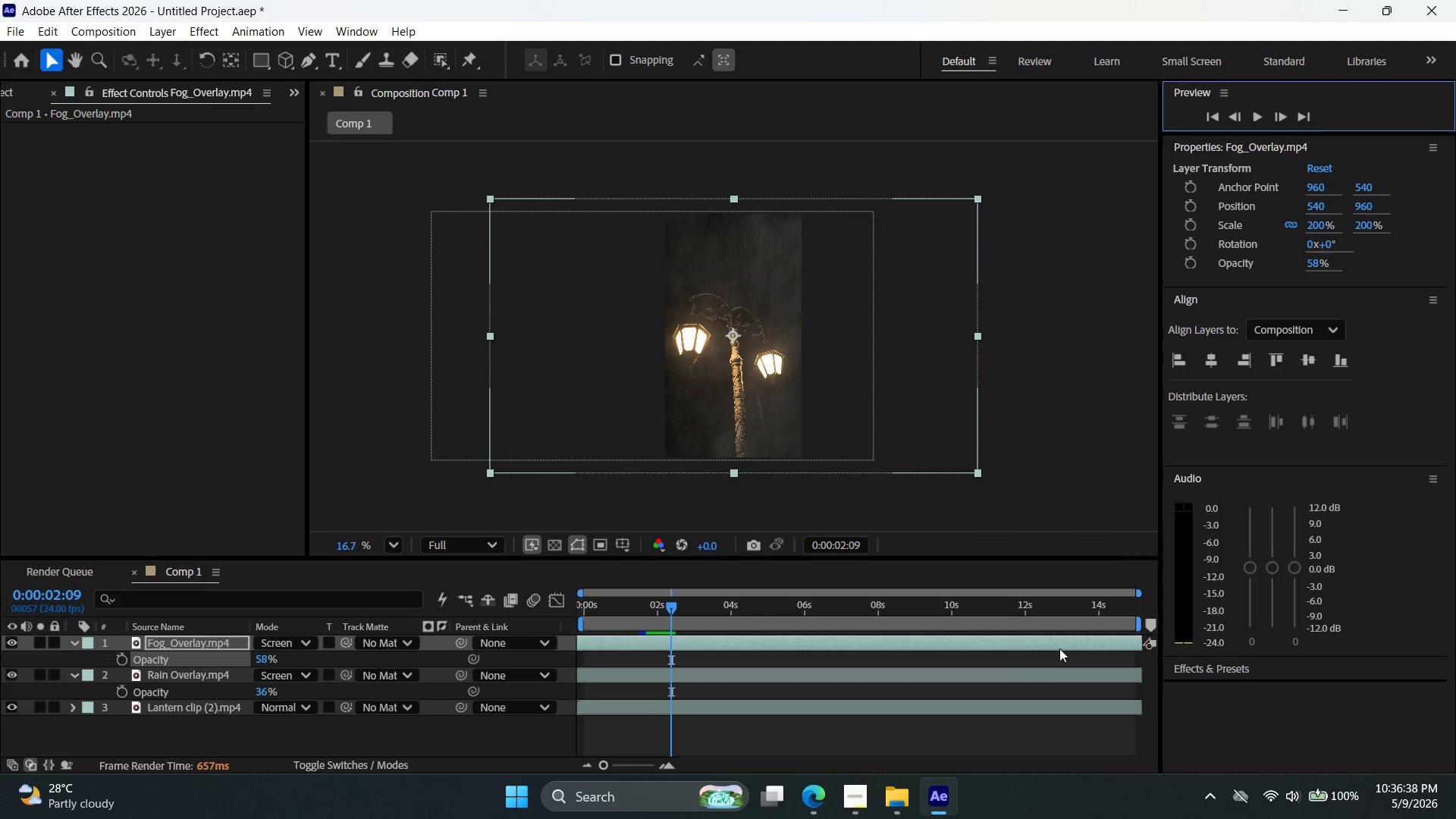 
left_click([1059, 648])
 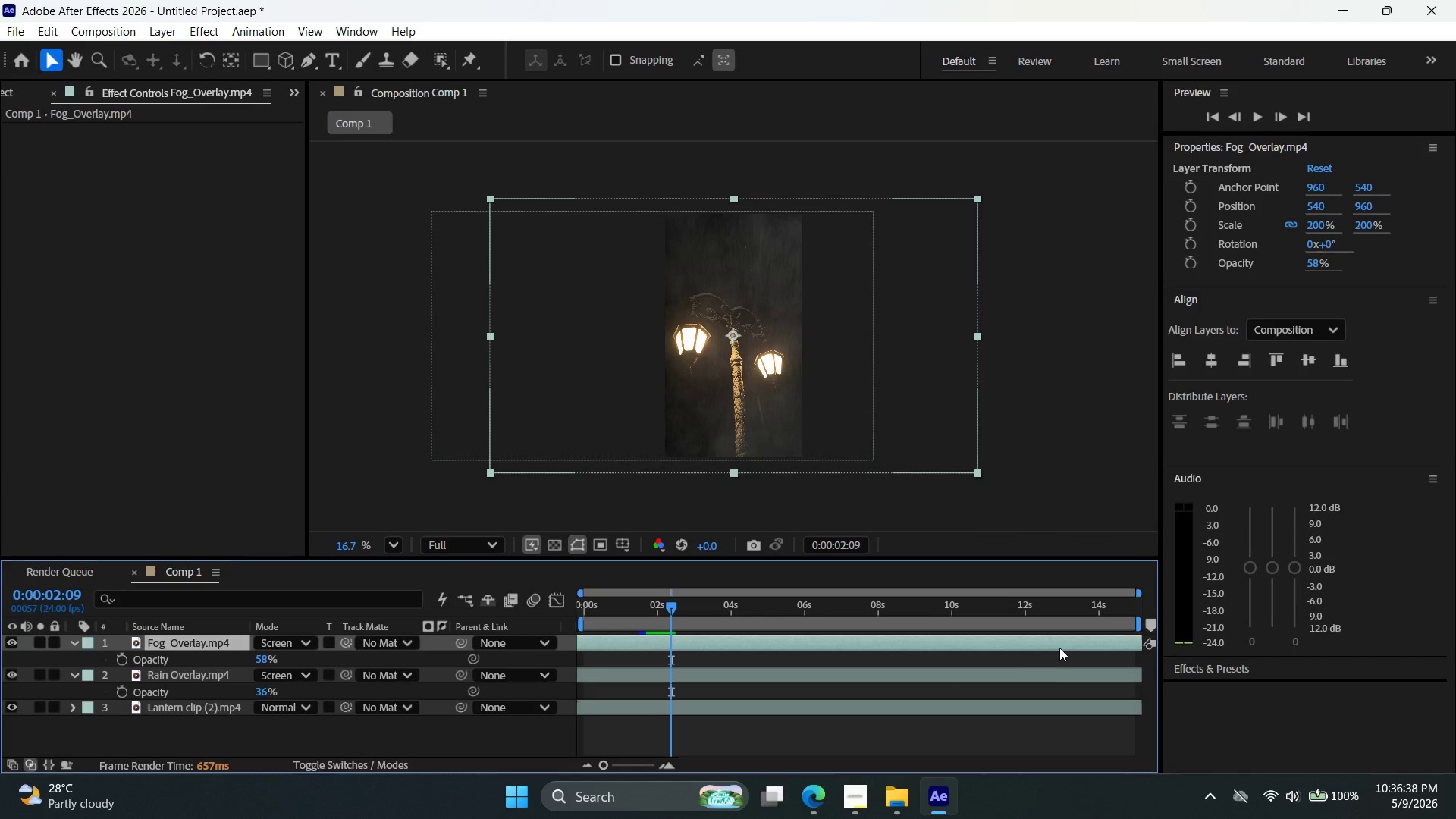 
right_click([1059, 647])
 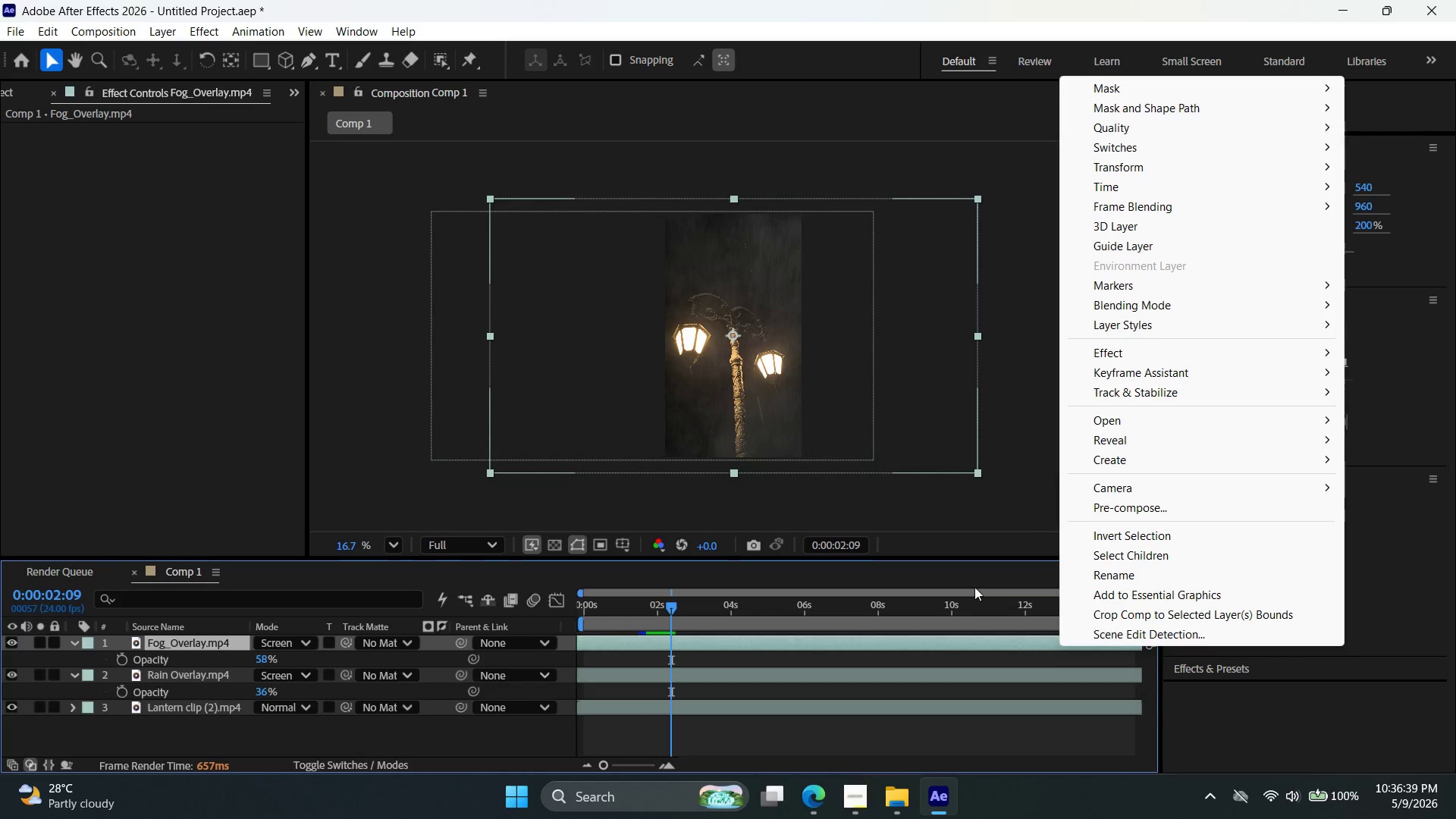 
left_click([970, 546])
 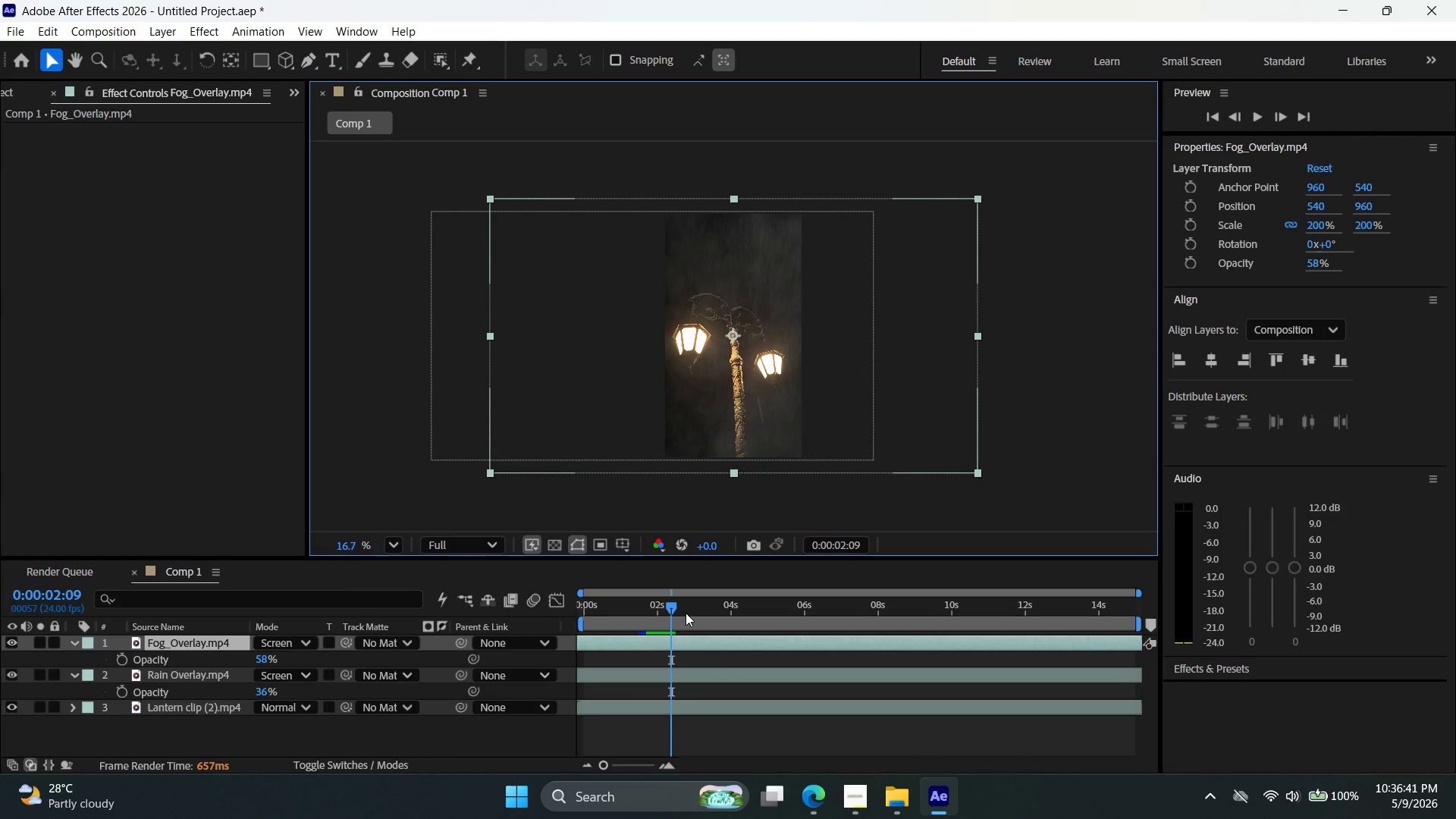 
left_click_drag(start_coordinate=[661, 607], to_coordinate=[359, 610])
 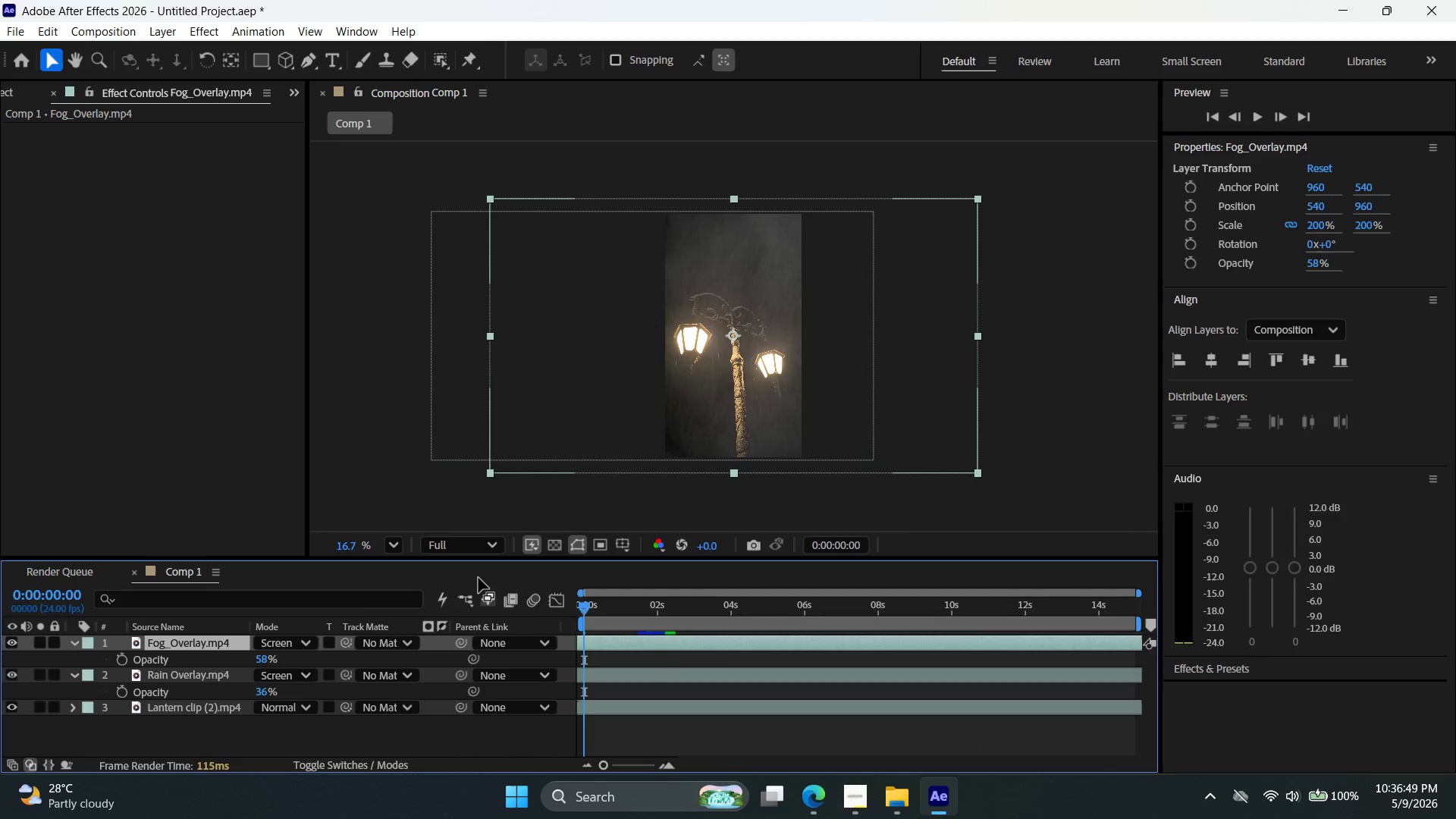 
wait(6.73)
 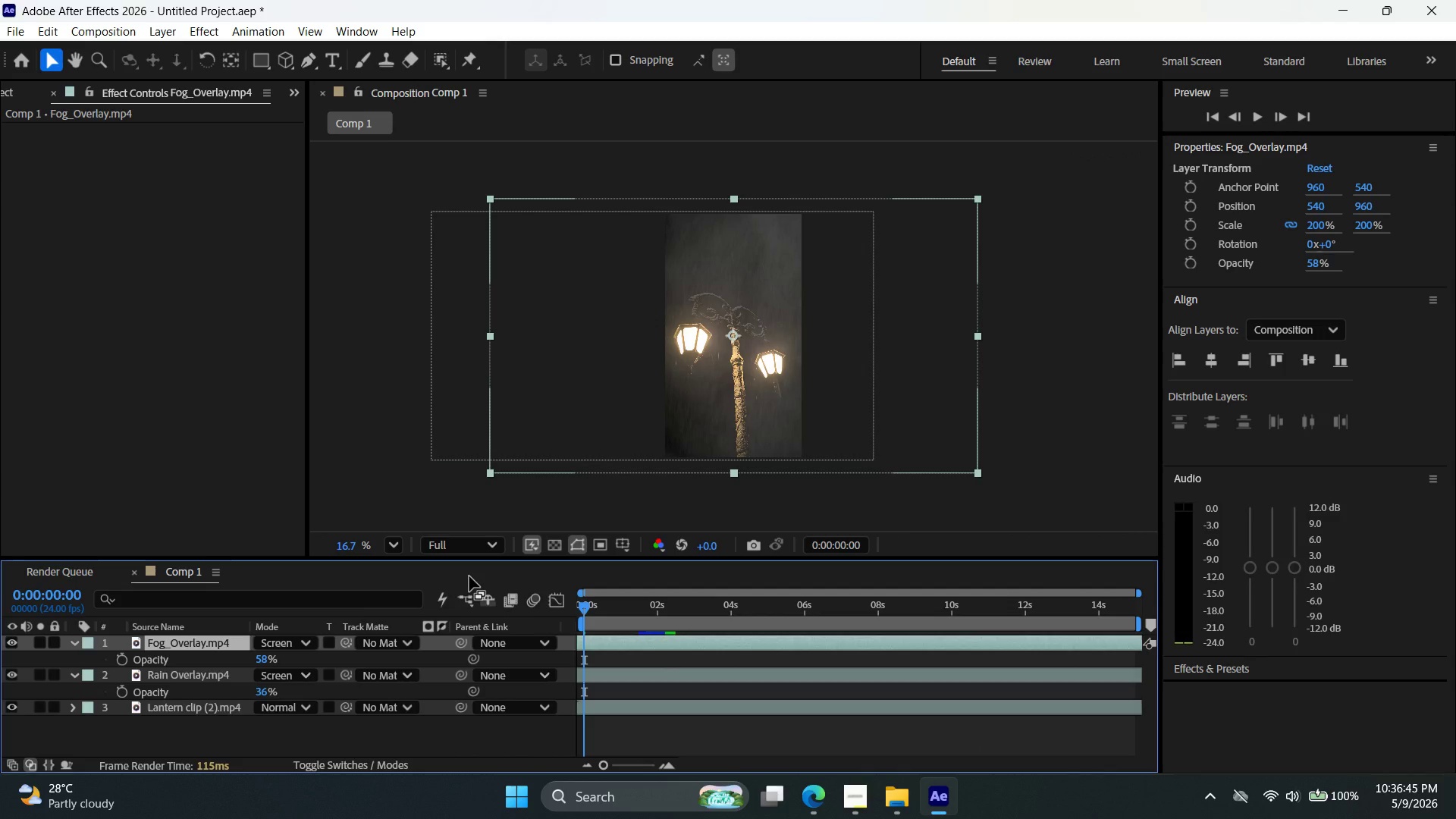 
left_click([1260, 116])
 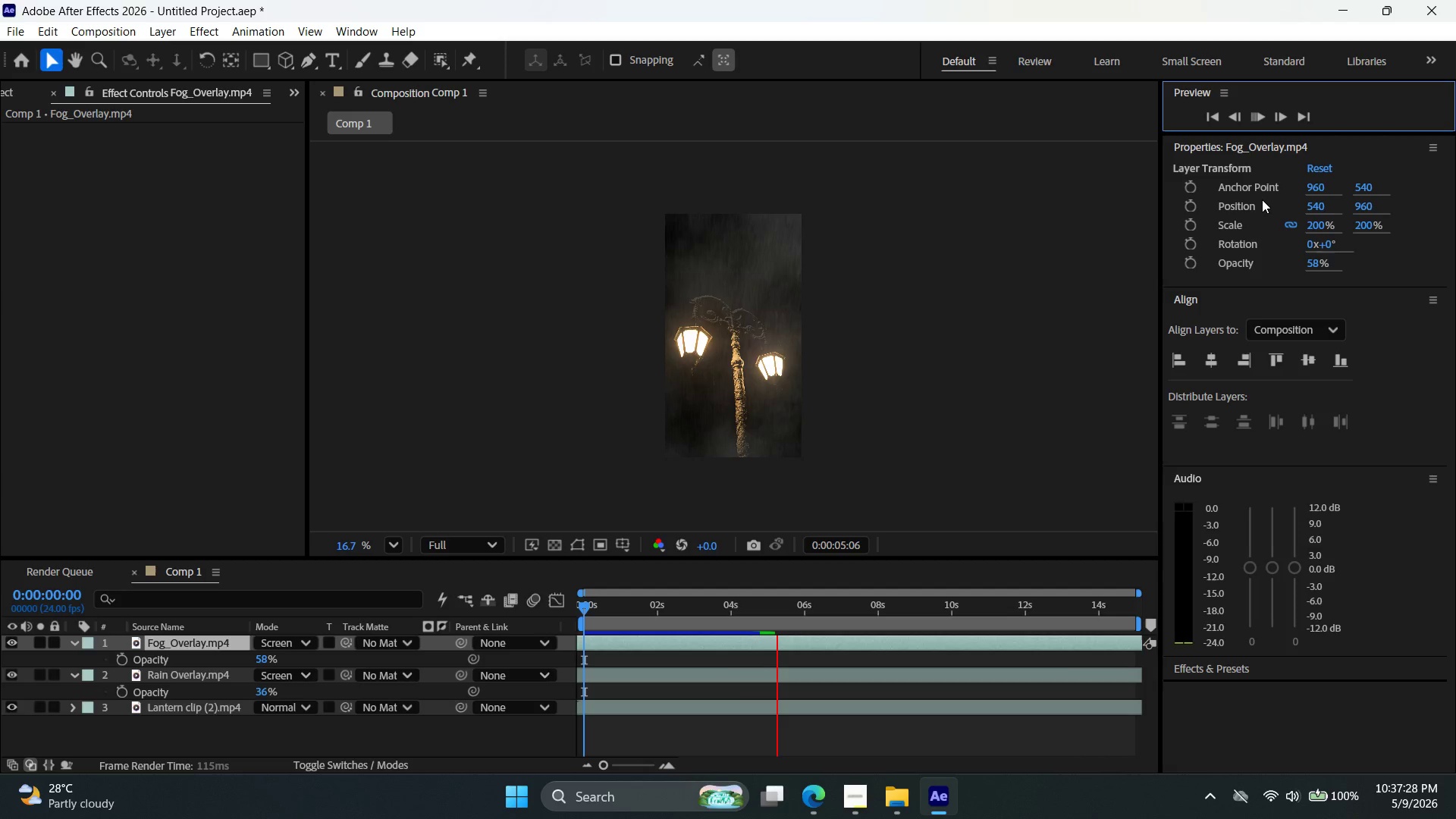 
wait(42.73)
 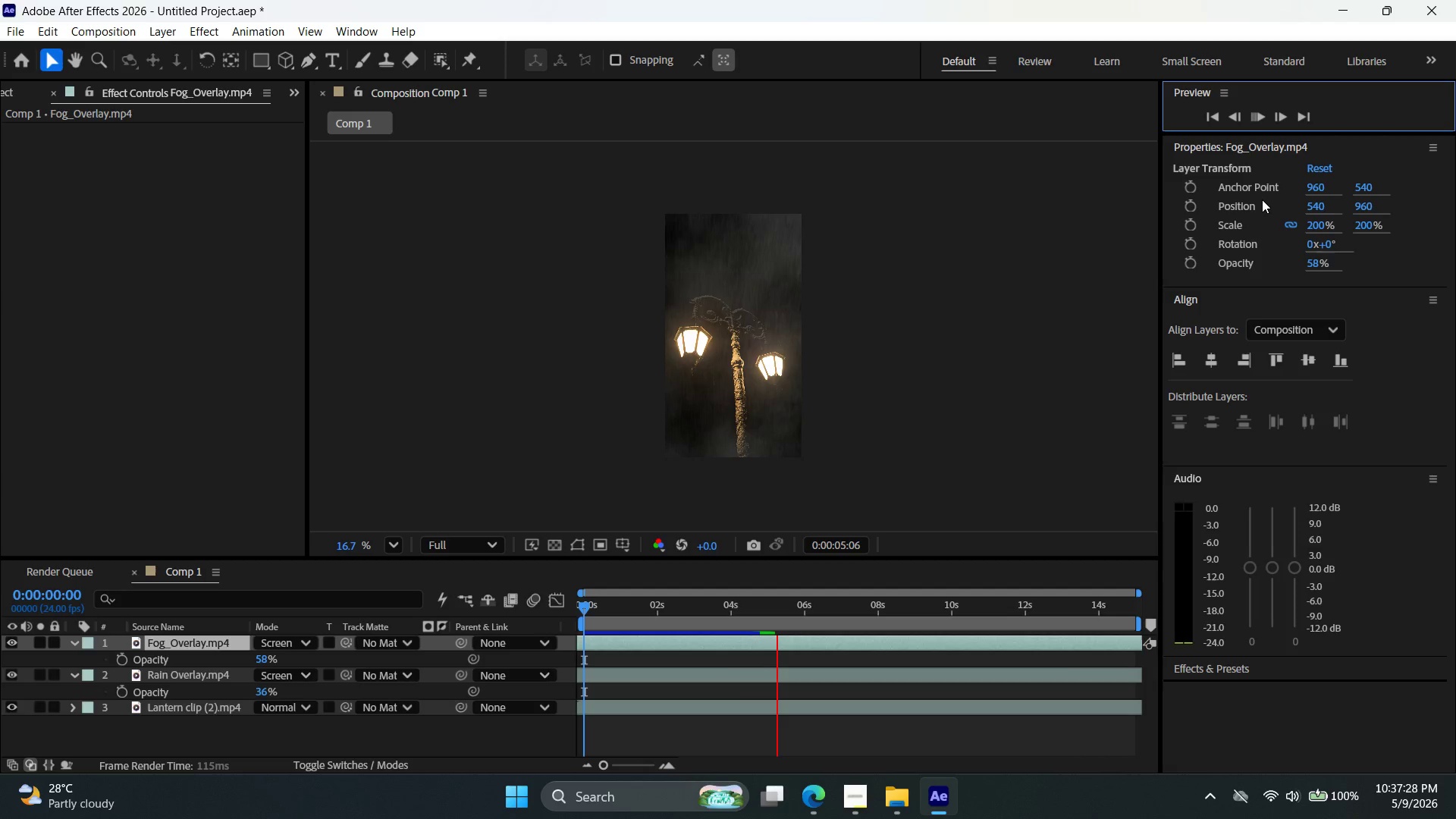 
left_click([1257, 122])
 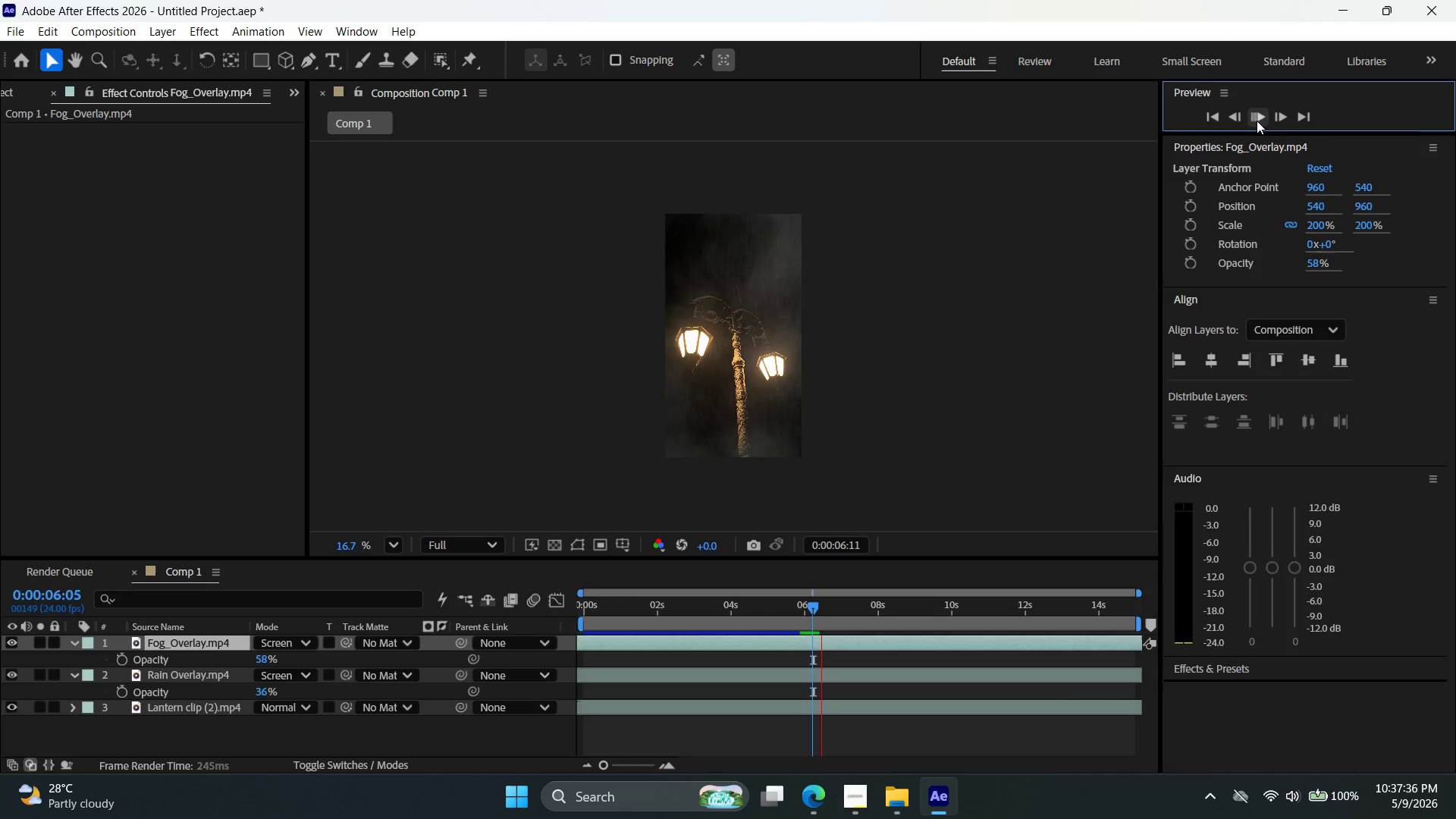 
wait(8.2)
 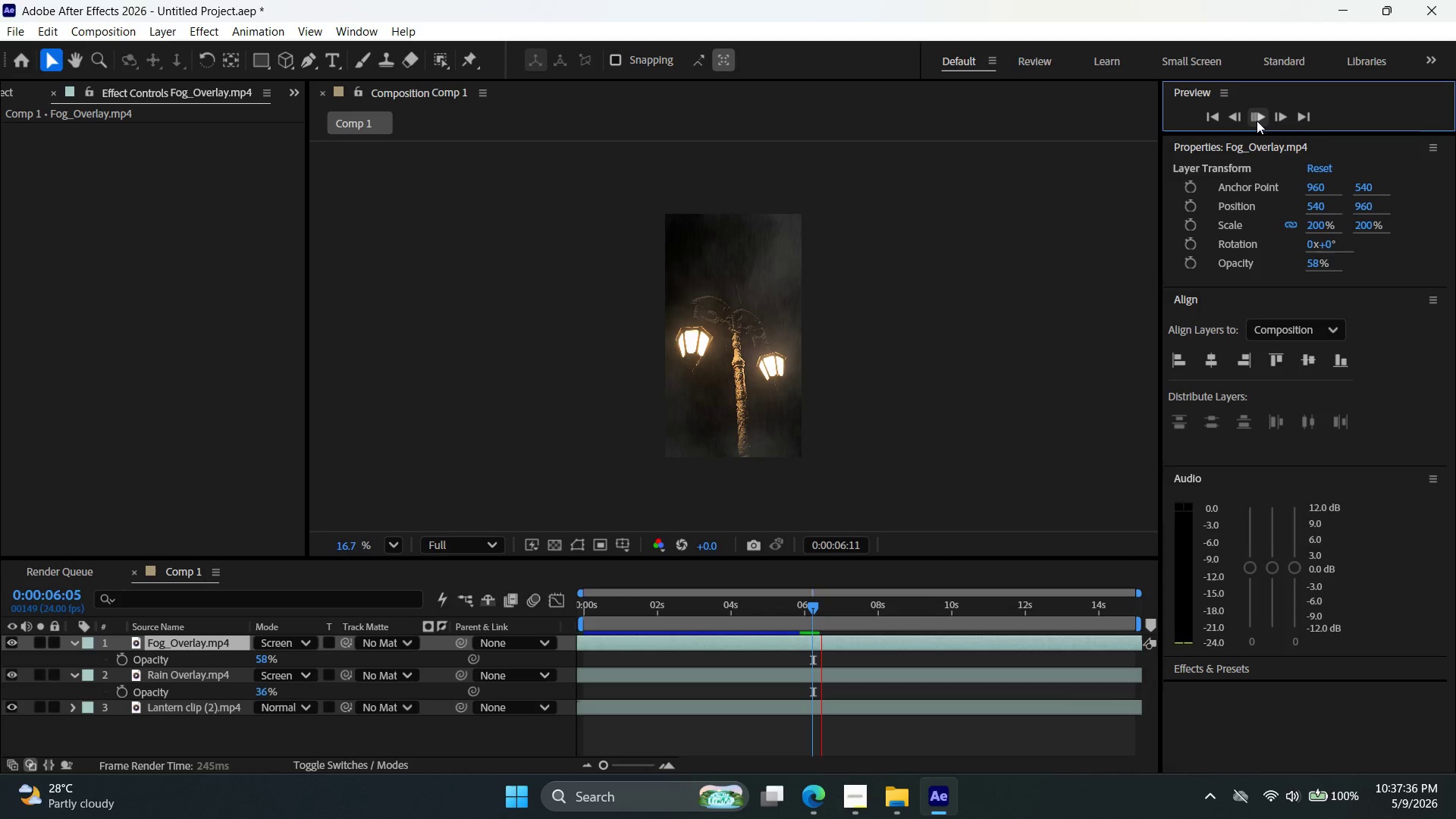 
left_click([1257, 127])
 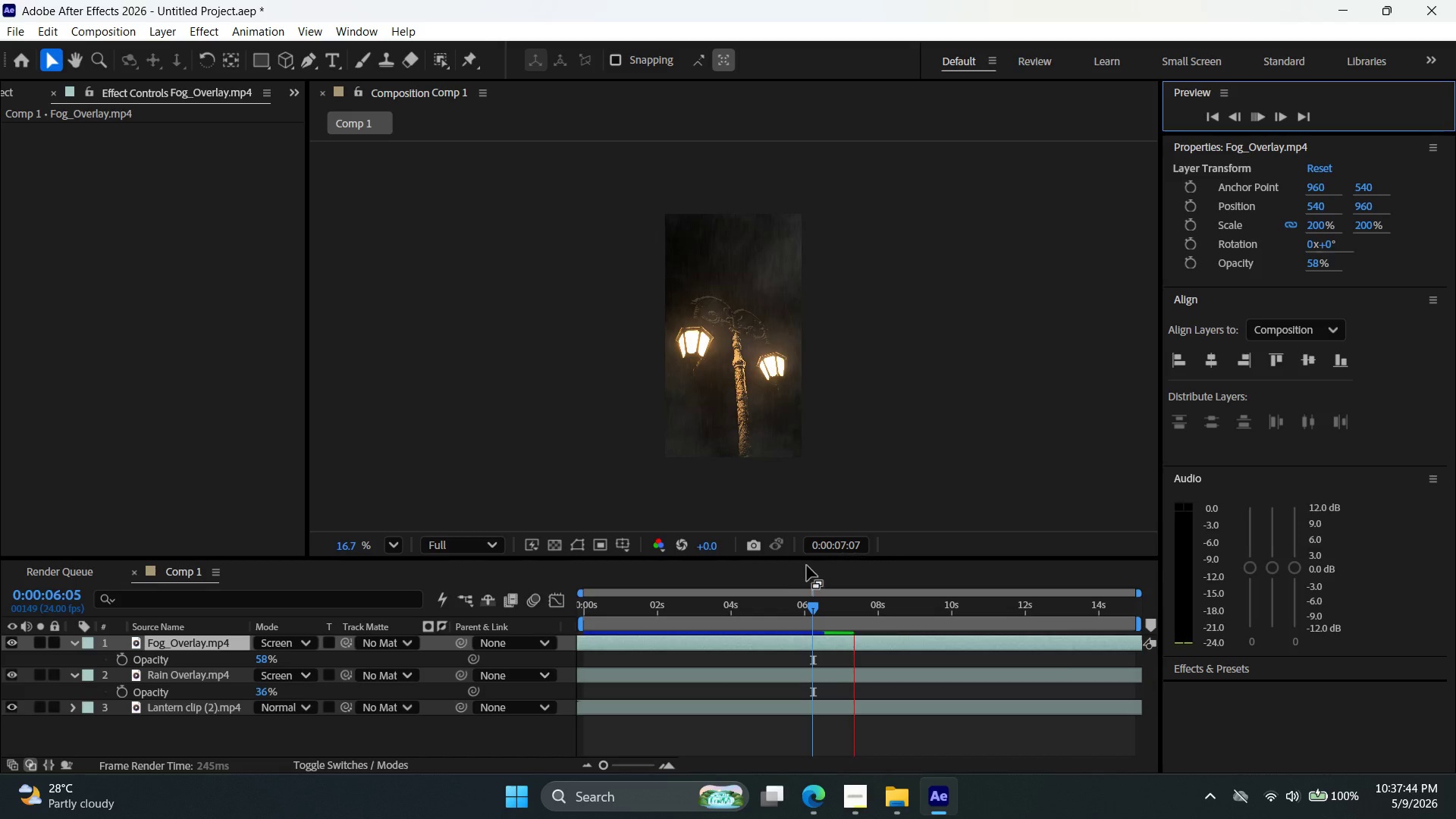 
left_click([1257, 123])
 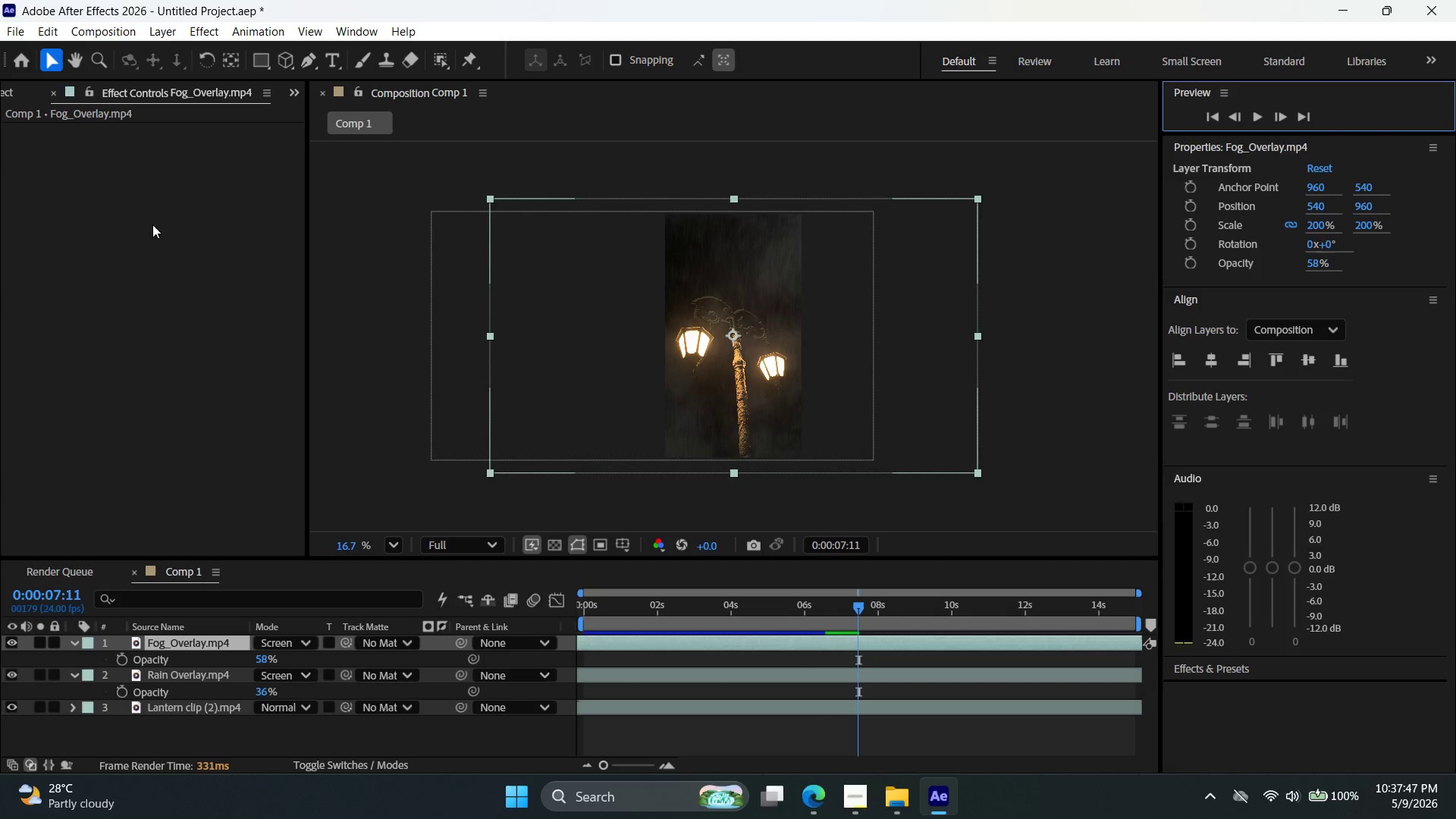 
left_click([2, 97])
 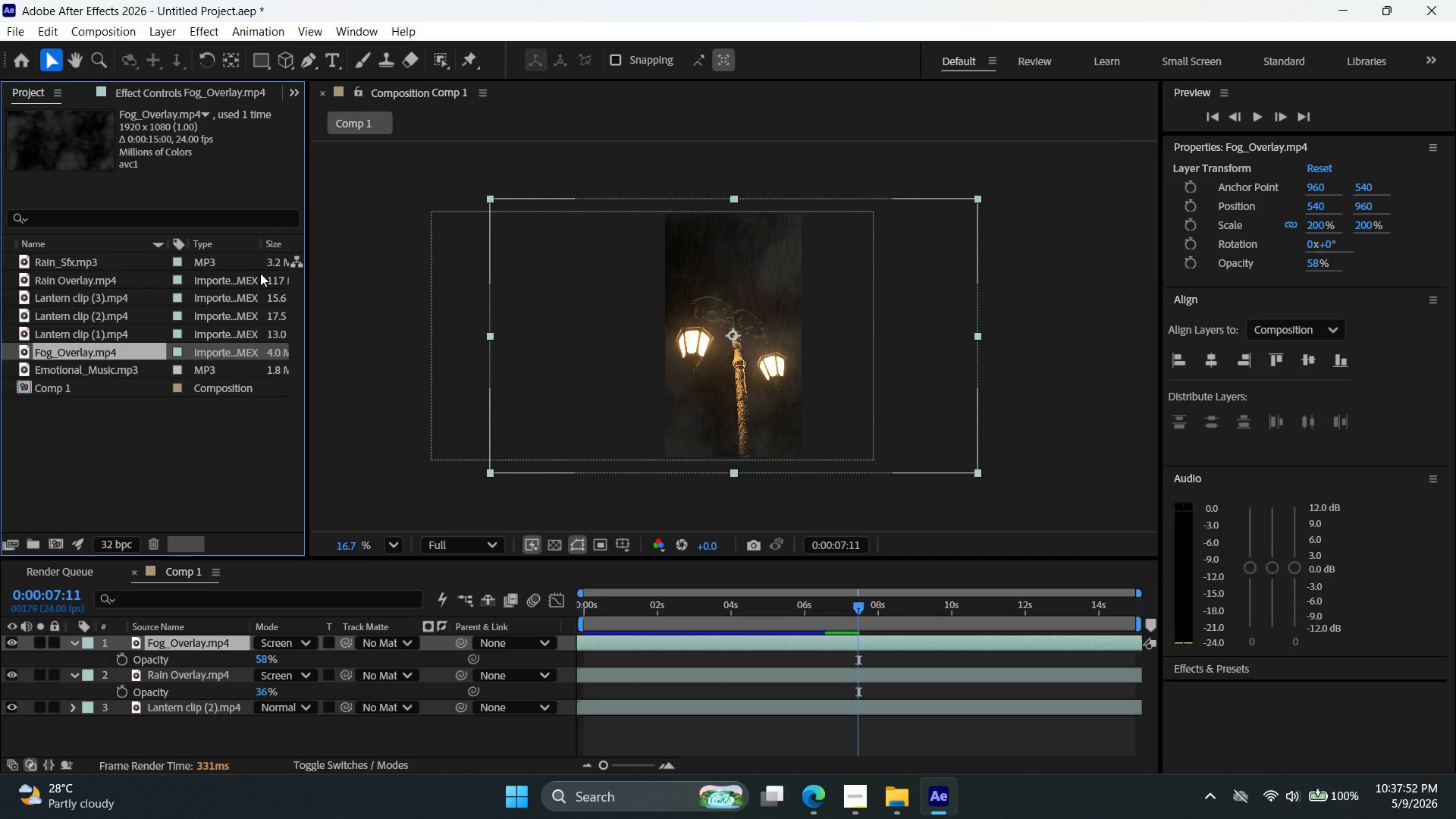 
left_click([84, 475])
 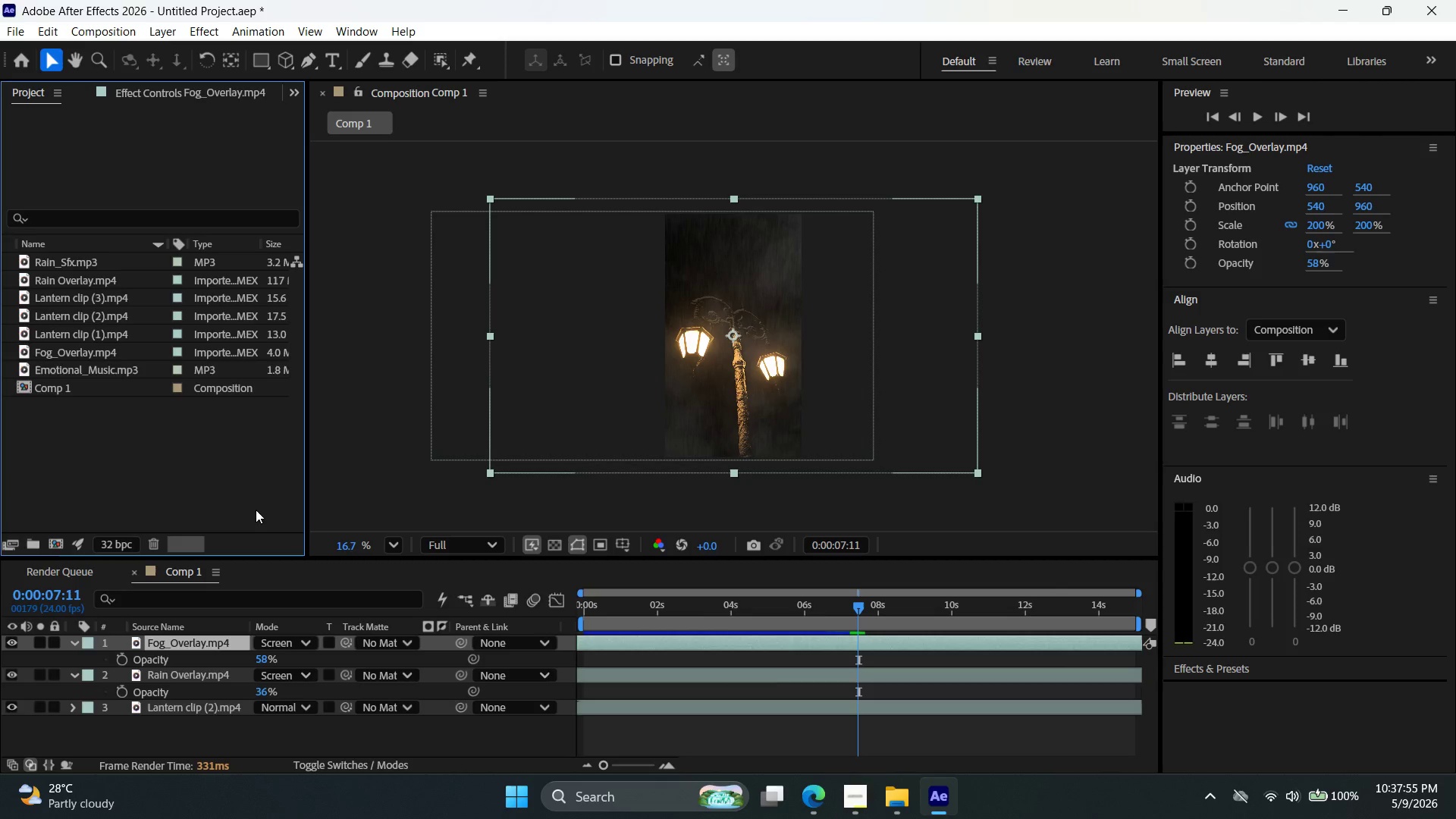 
left_click([855, 783])